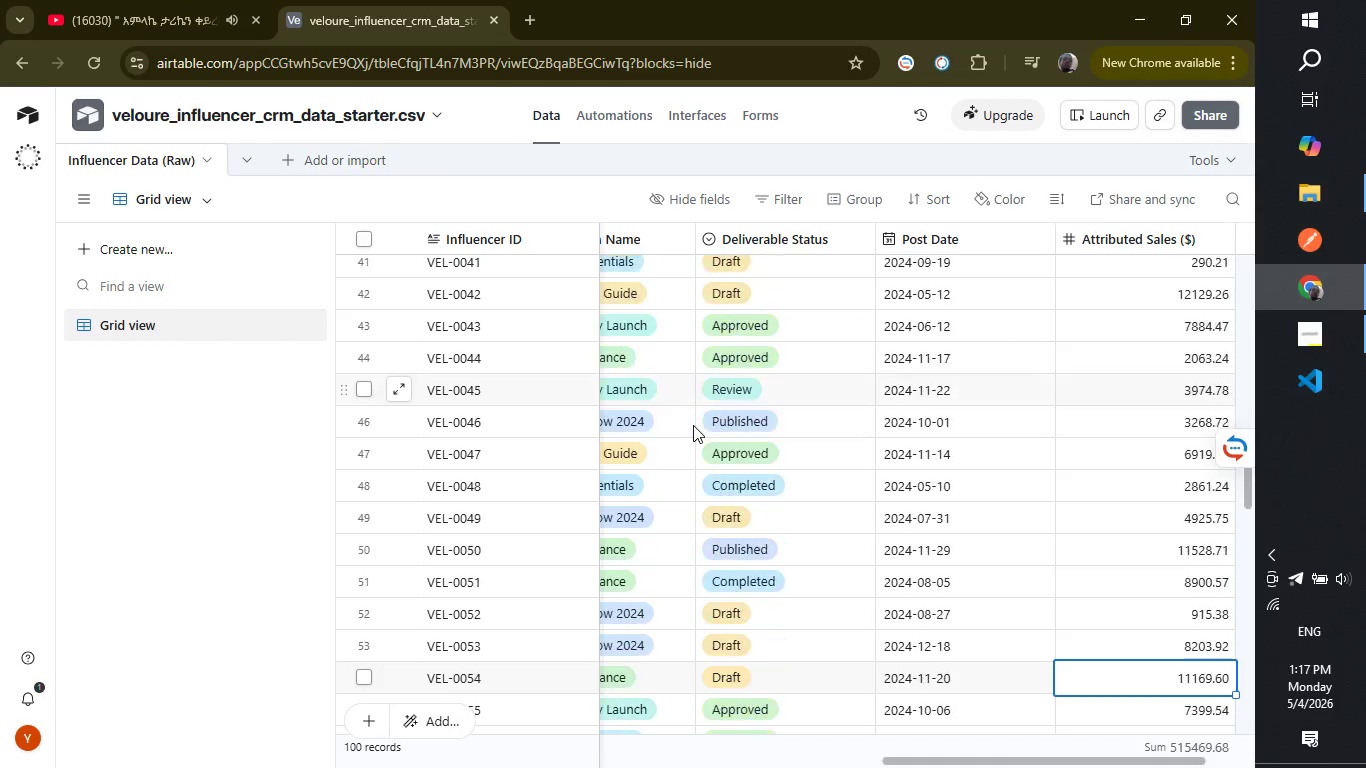 
key(ArrowDown)
 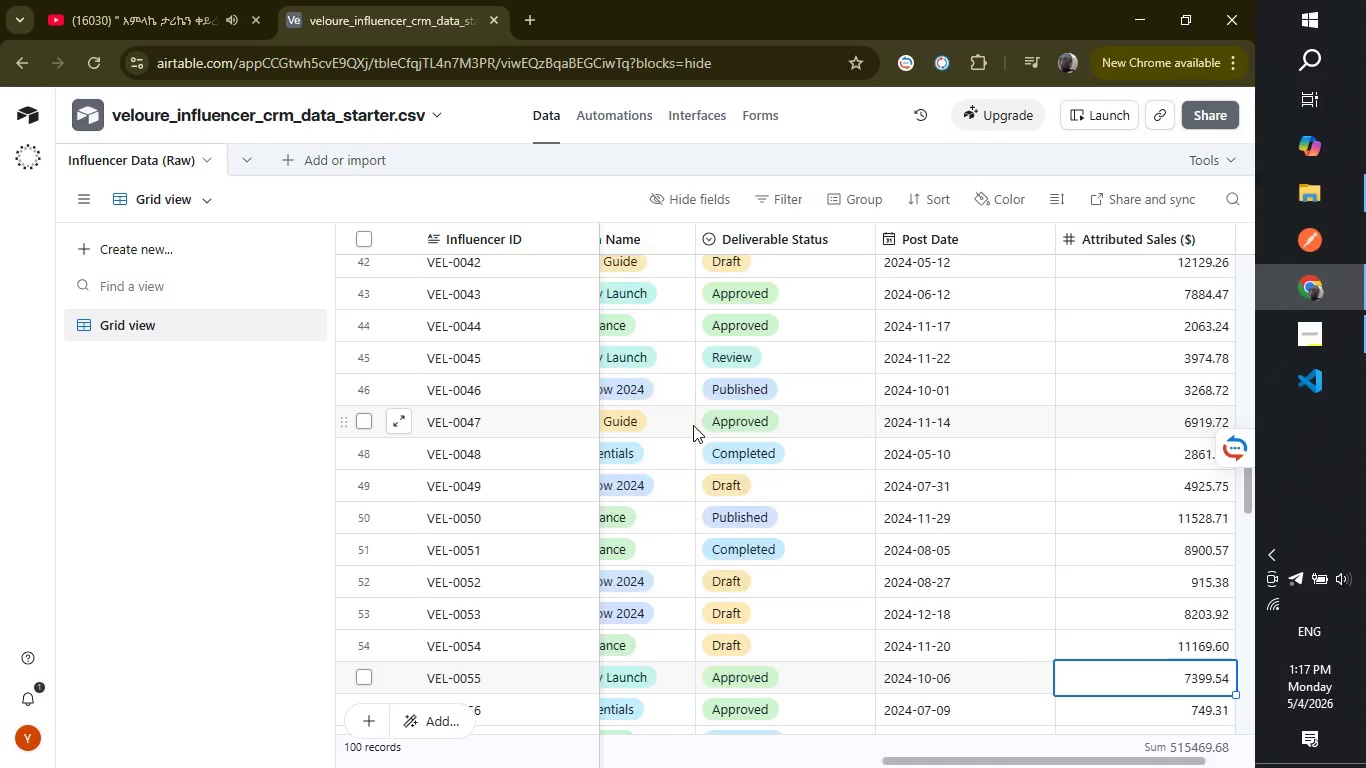 
key(ArrowDown)
 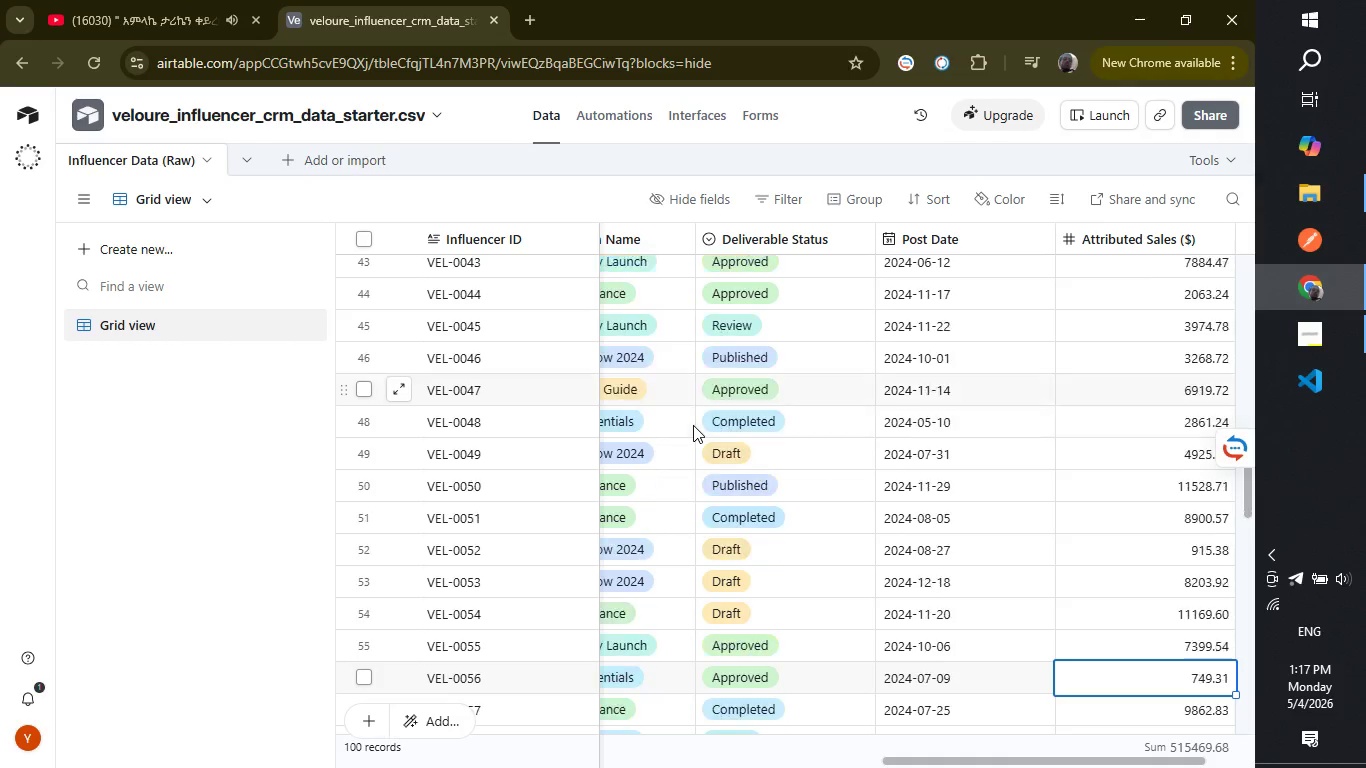 
key(ArrowDown)
 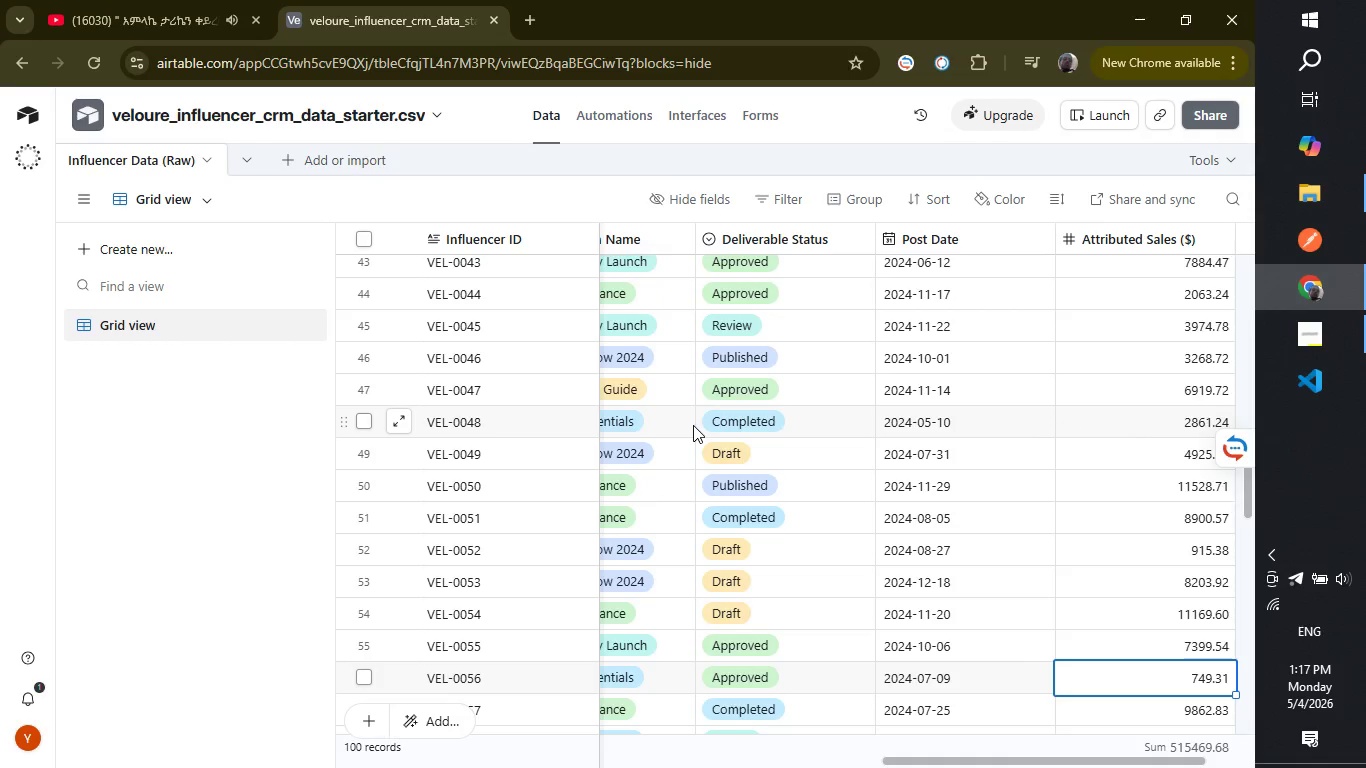 
key(ArrowDown)
 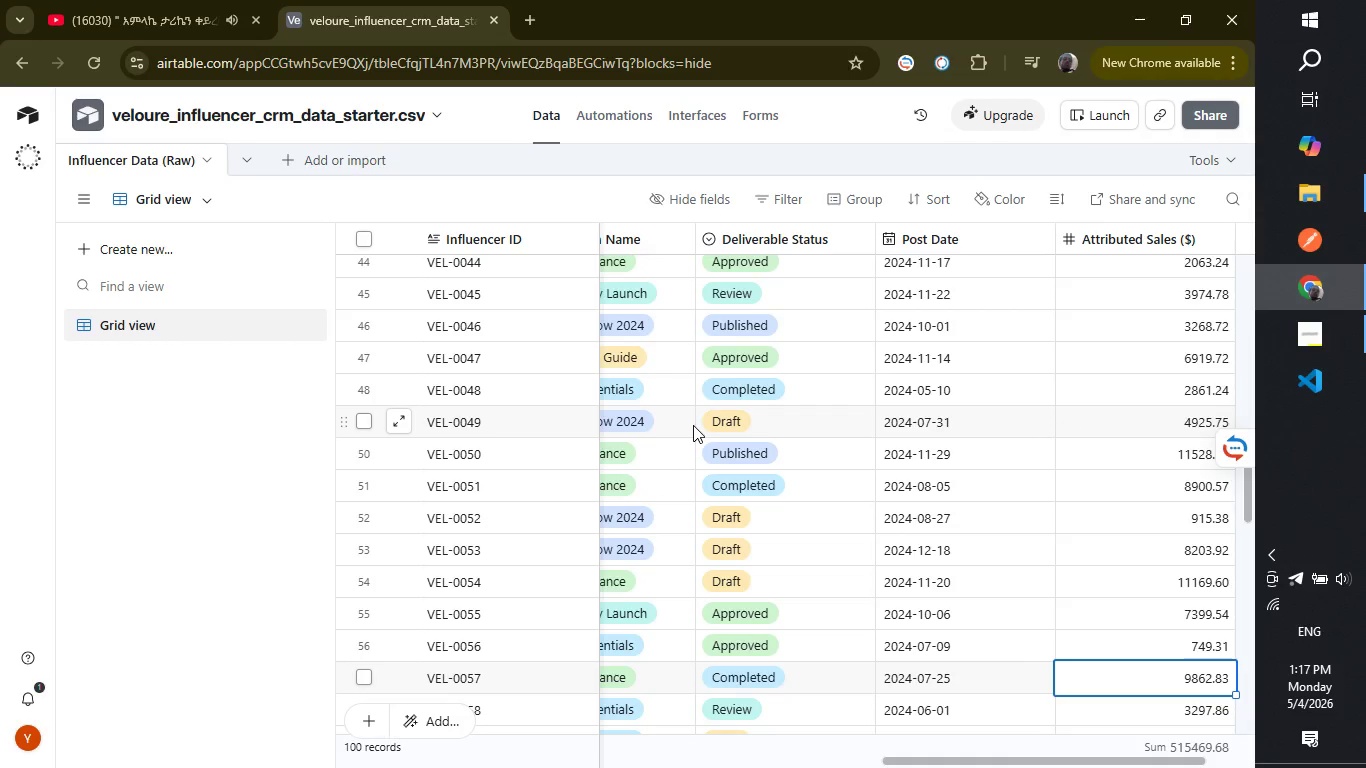 
key(ArrowDown)
 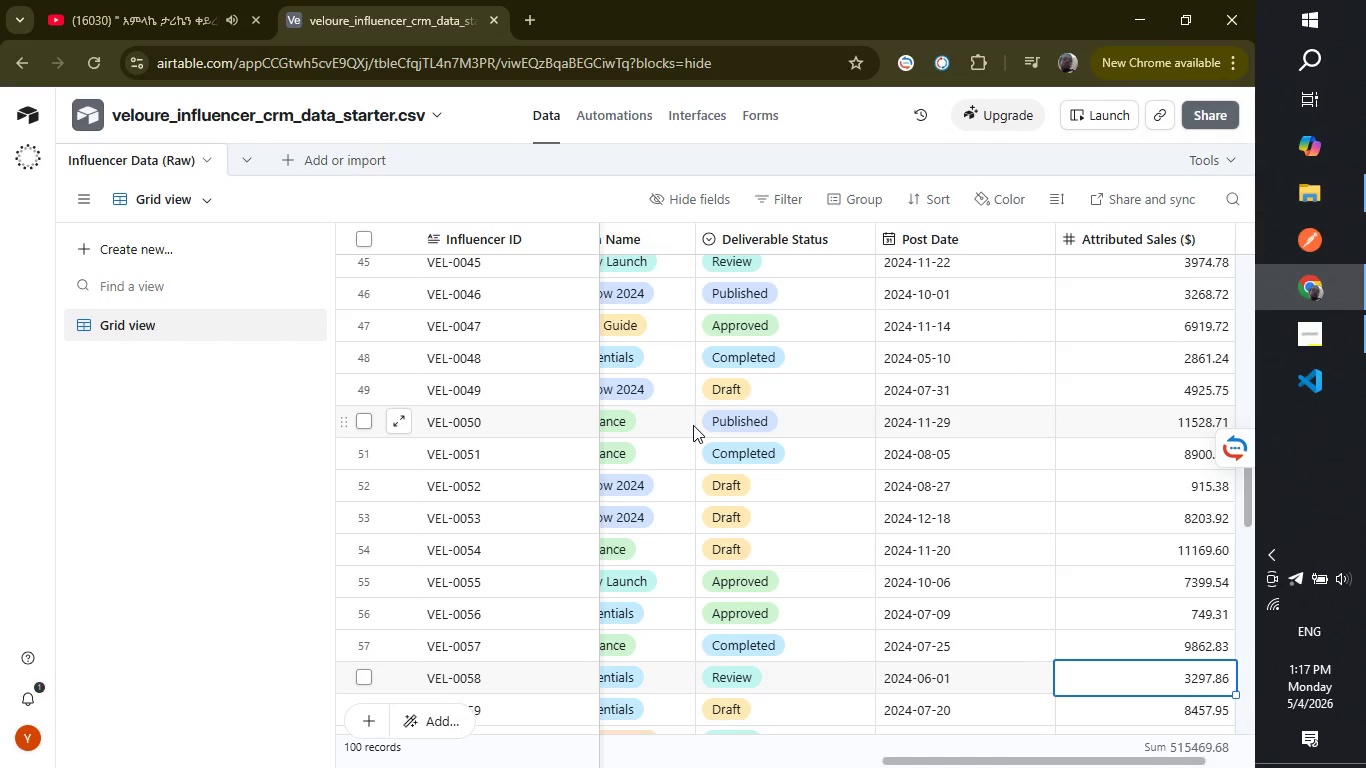 
key(ArrowDown)
 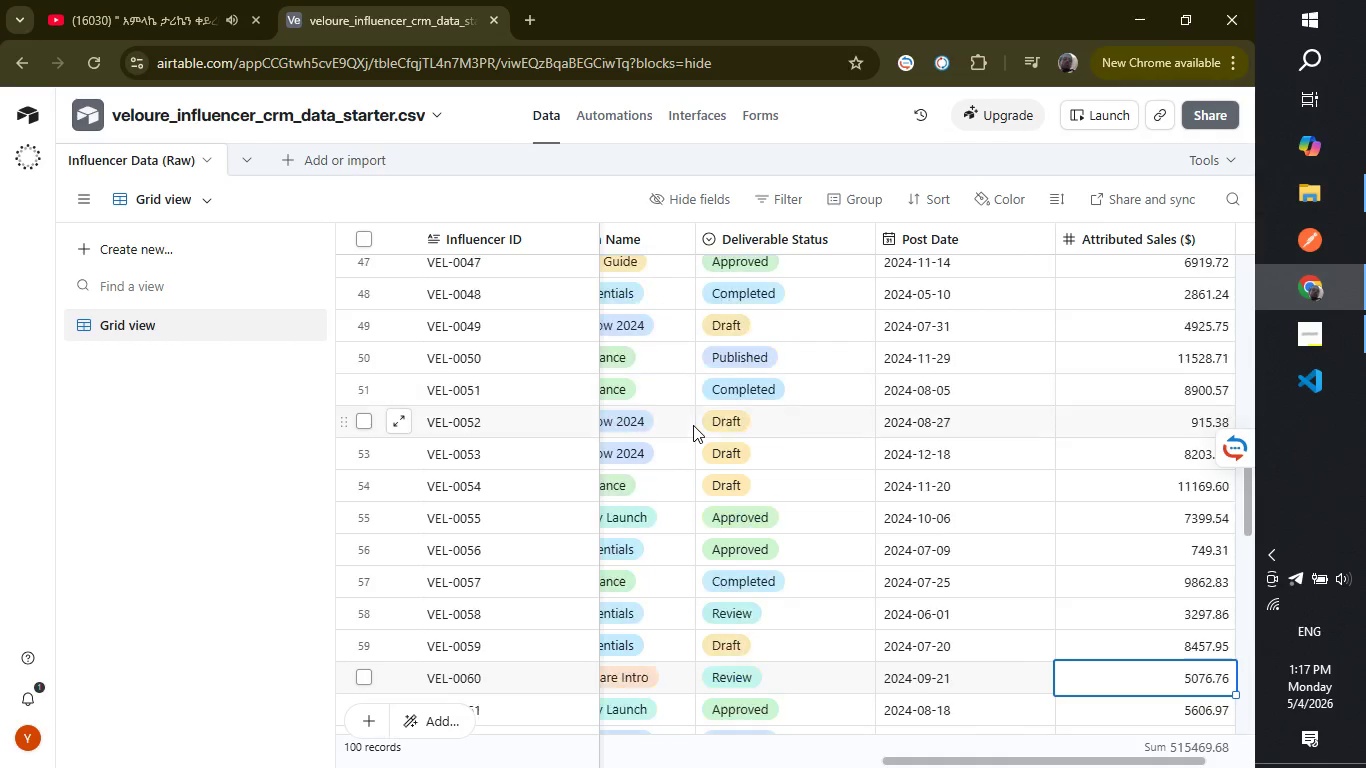 
key(ArrowDown)
 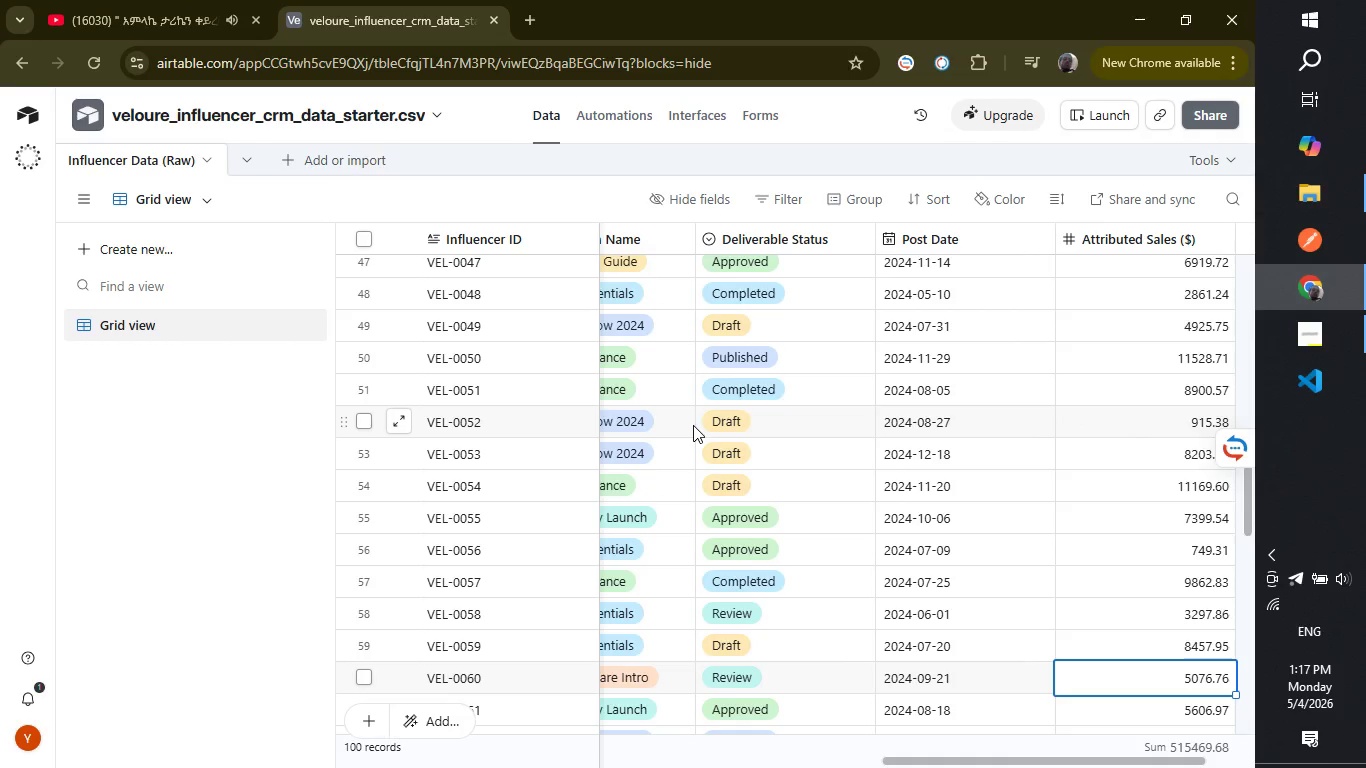 
key(ArrowDown)
 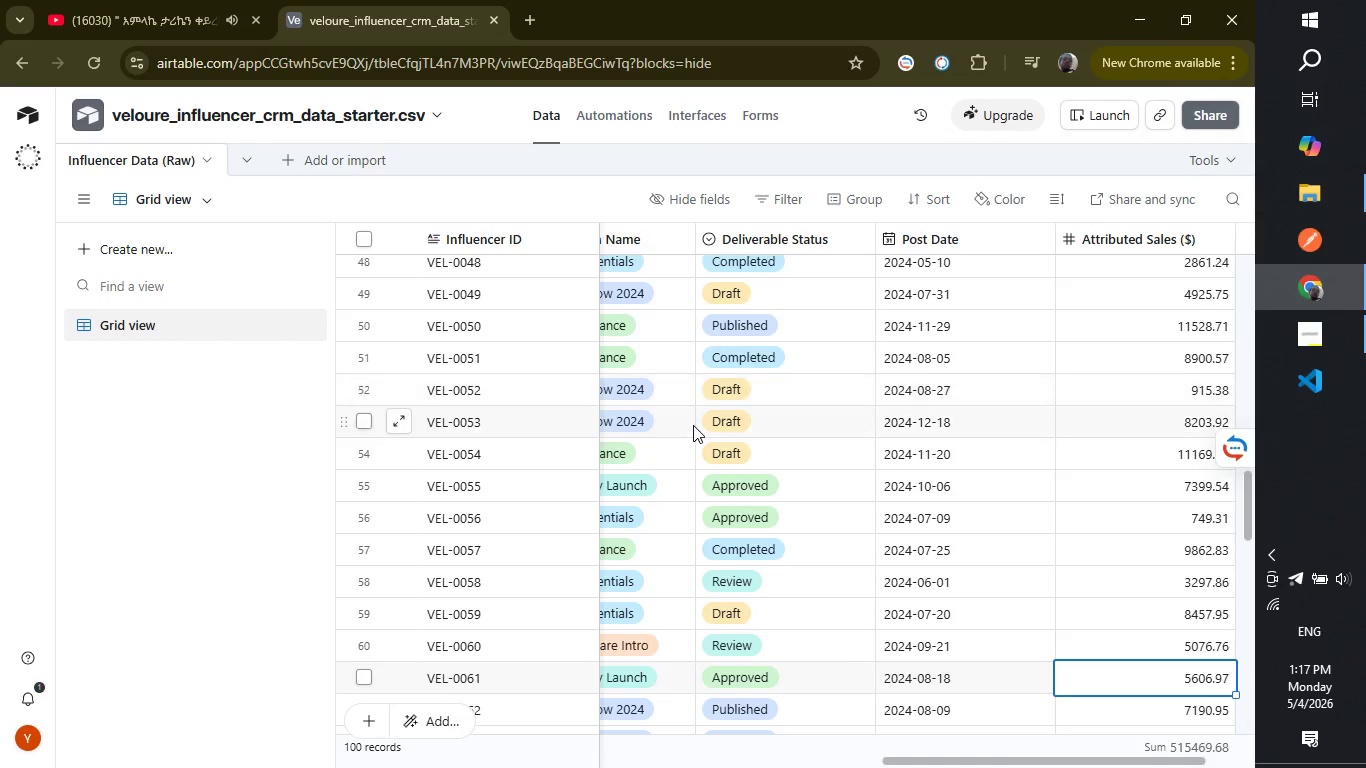 
key(ArrowDown)
 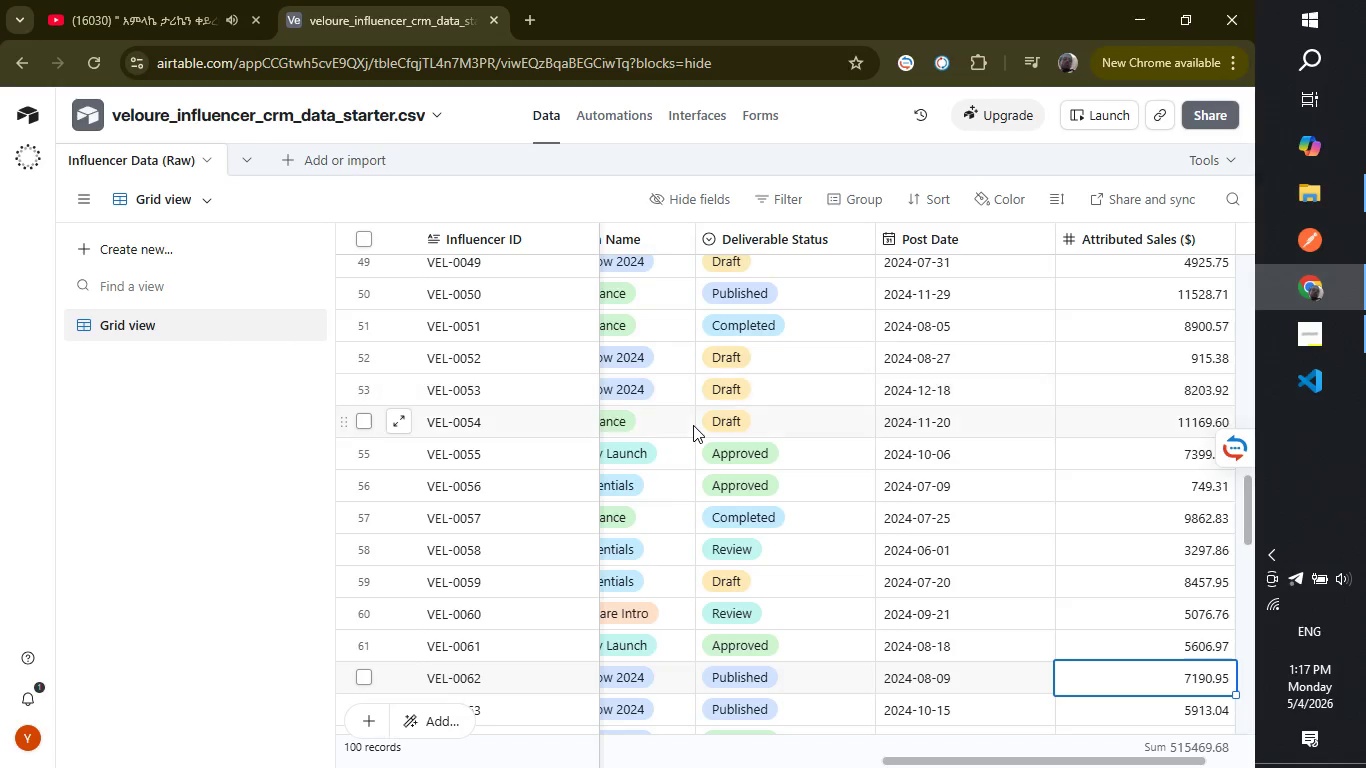 
key(ArrowDown)
 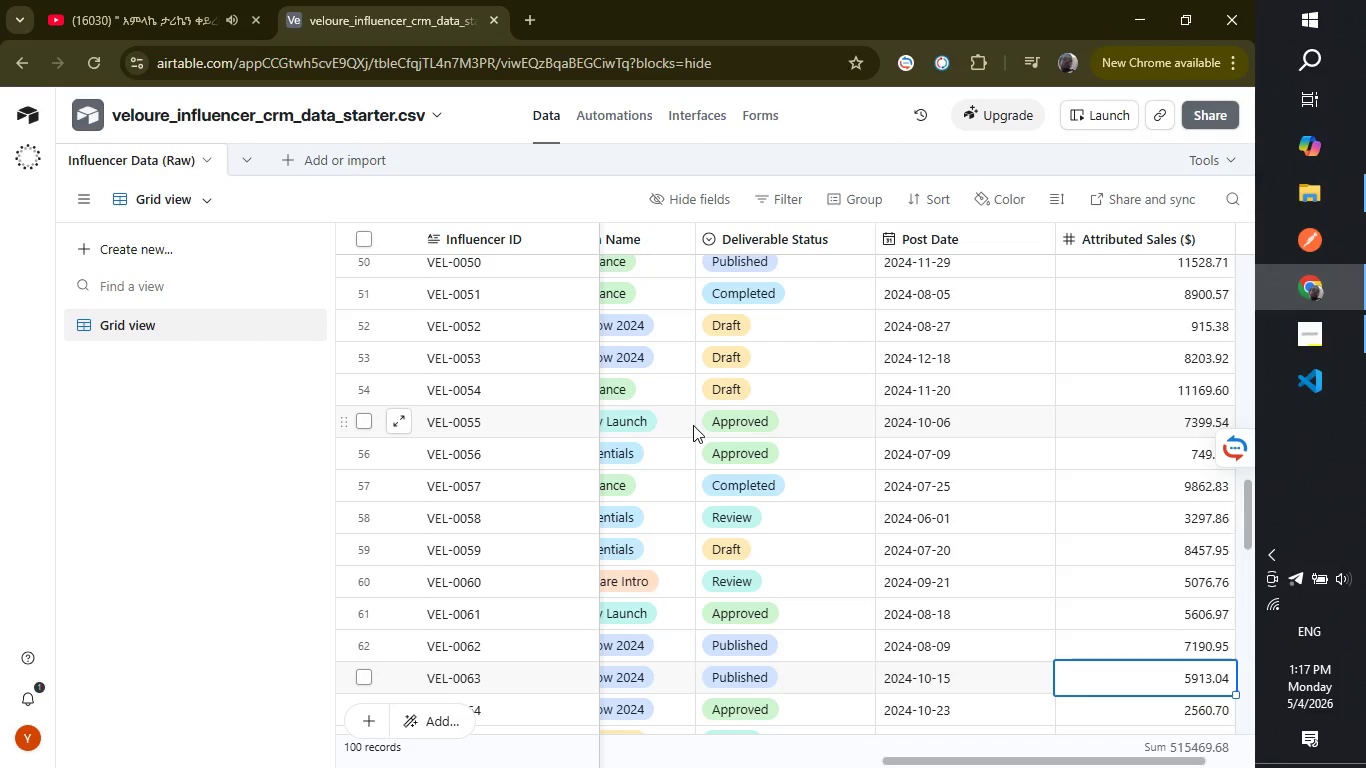 
key(ArrowDown)
 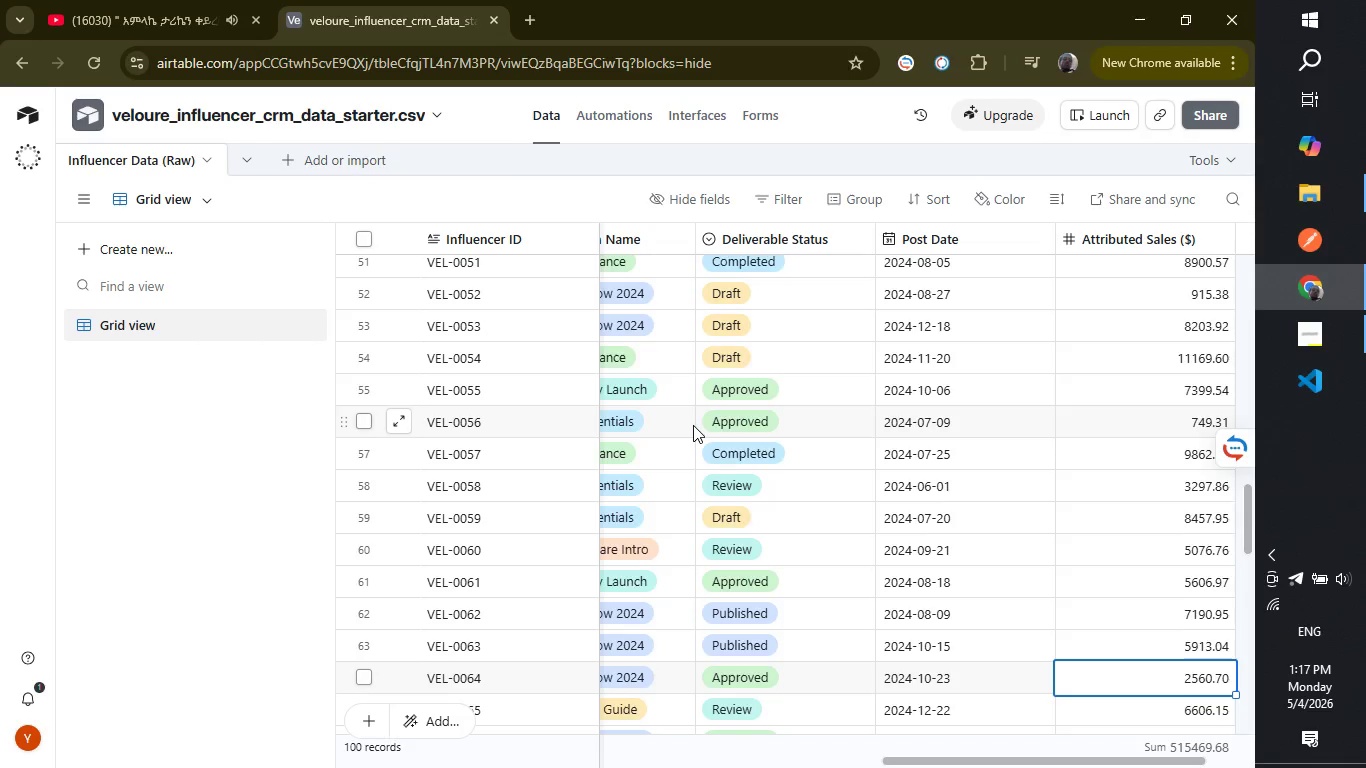 
key(ArrowDown)
 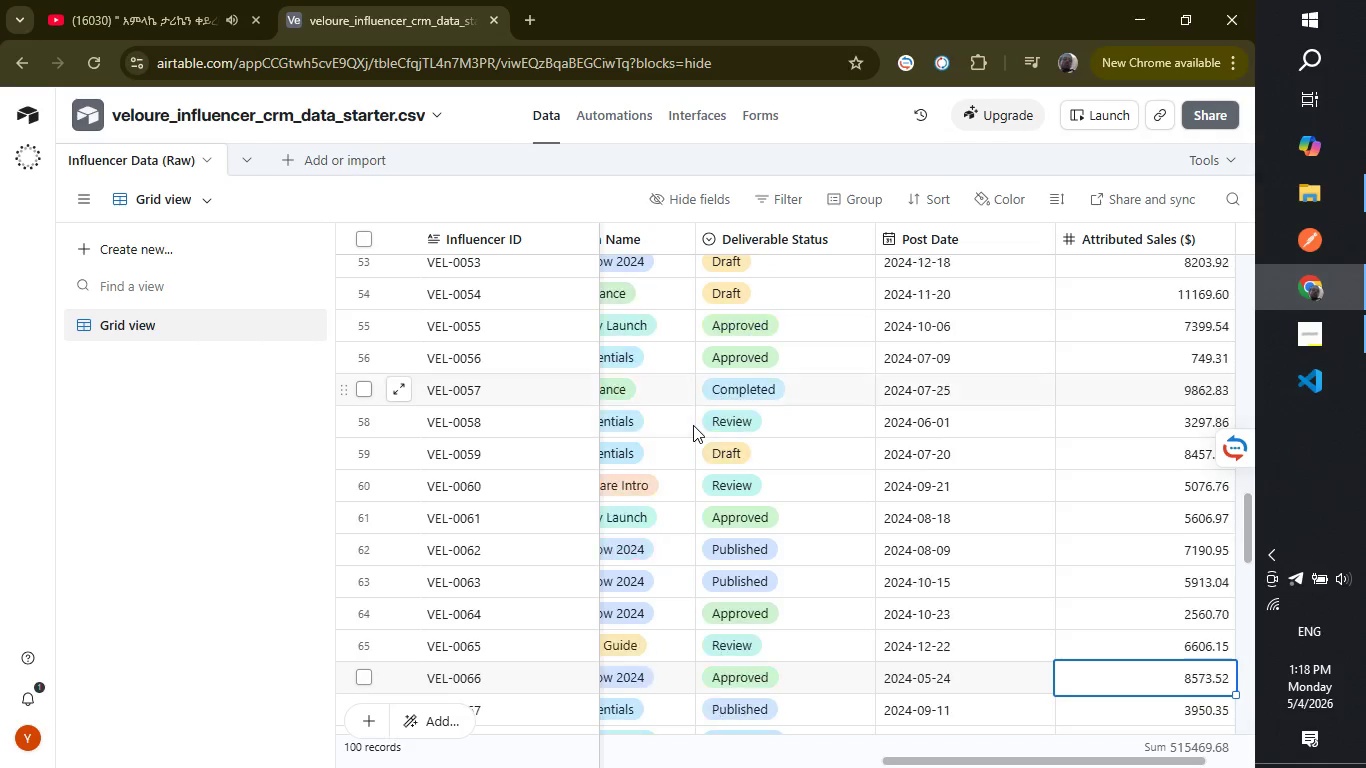 
key(ArrowDown)
 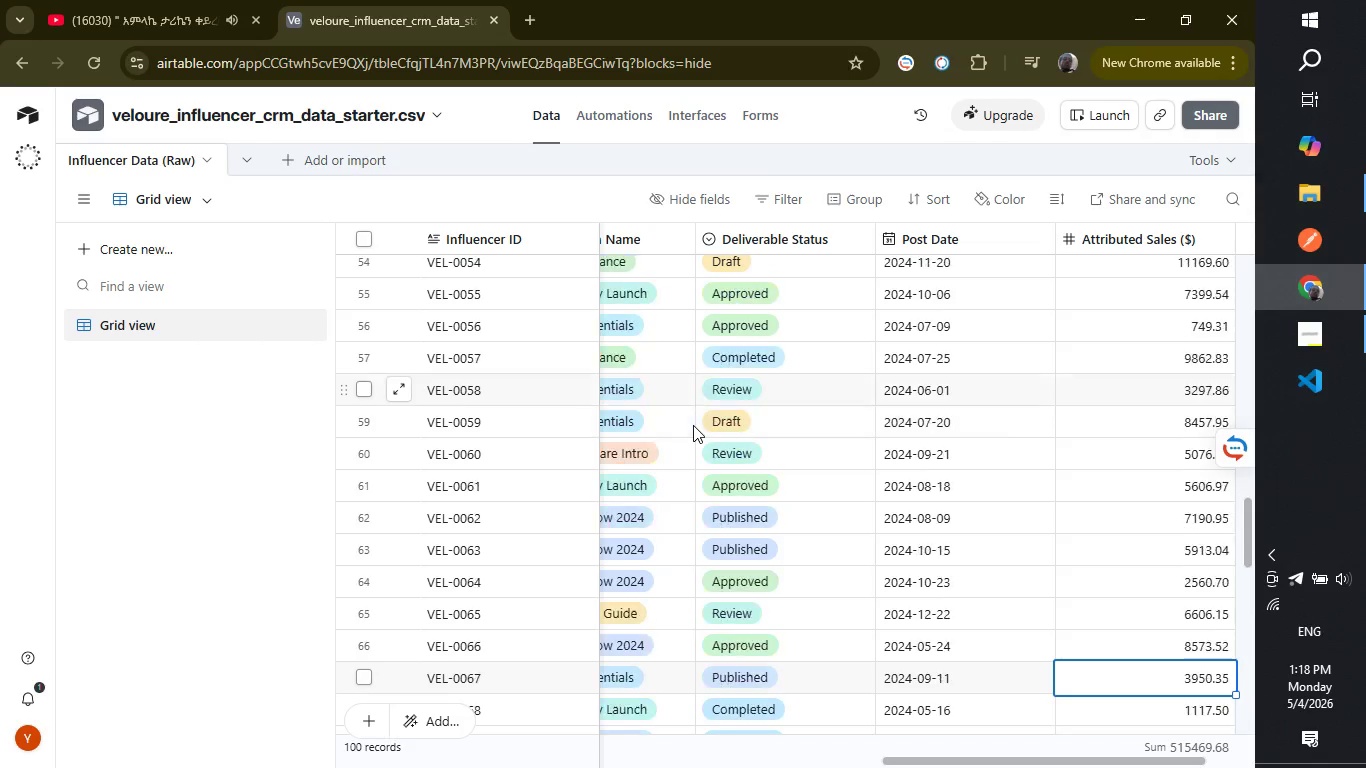 
key(ArrowDown)
 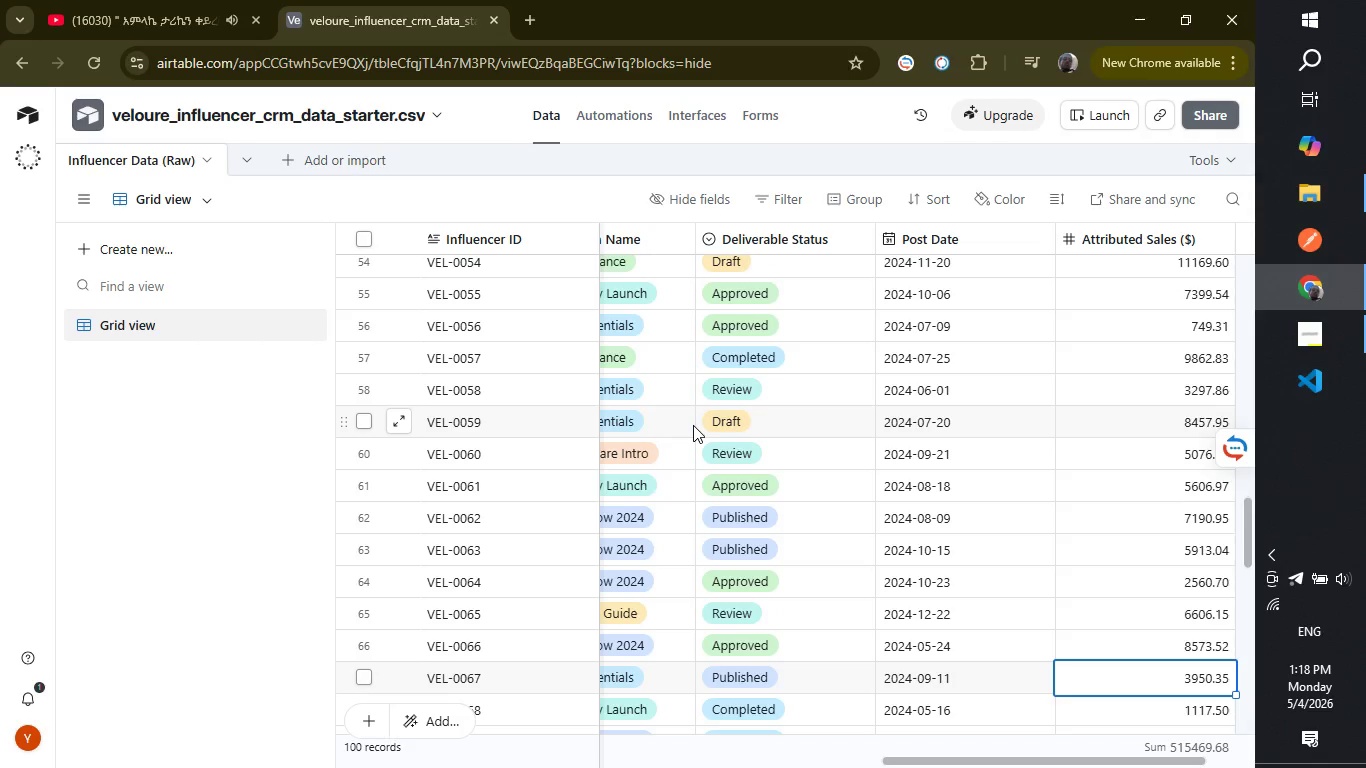 
key(ArrowDown)
 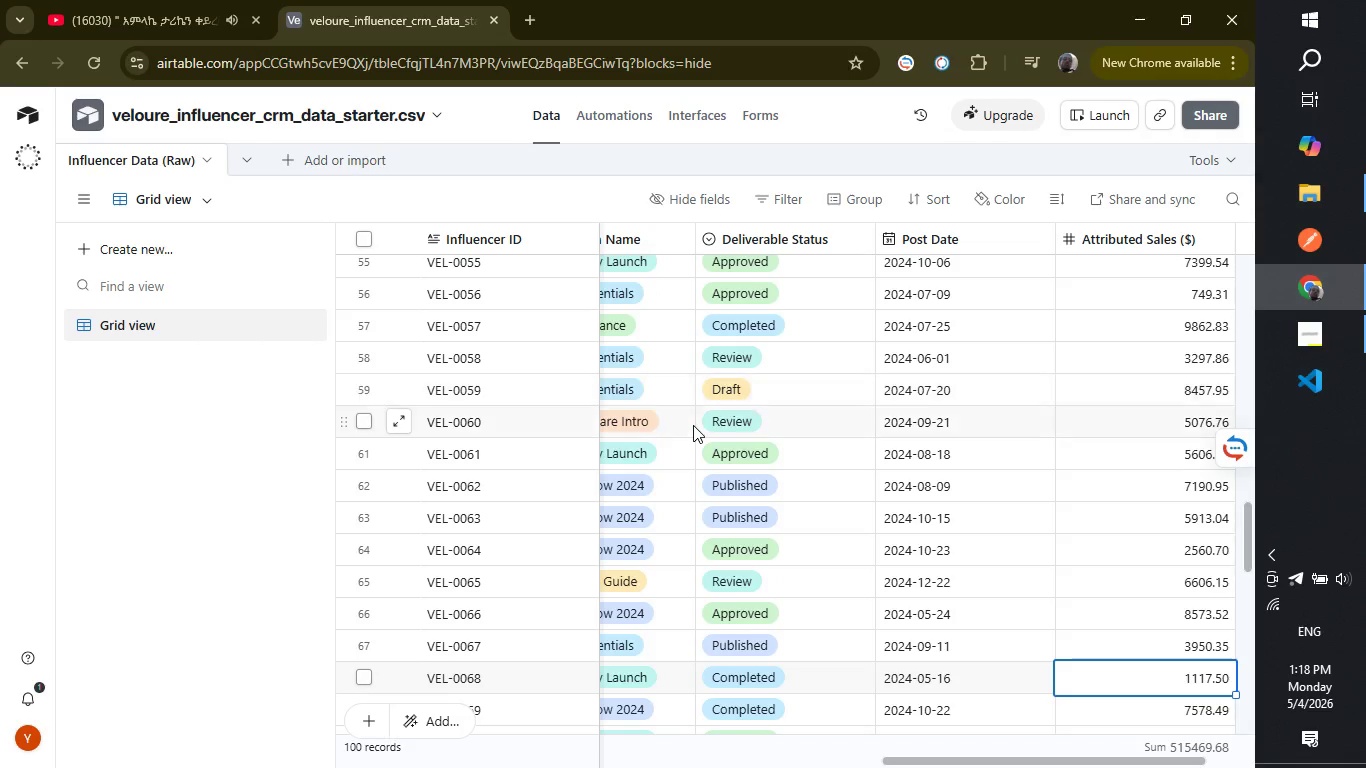 
key(ArrowDown)
 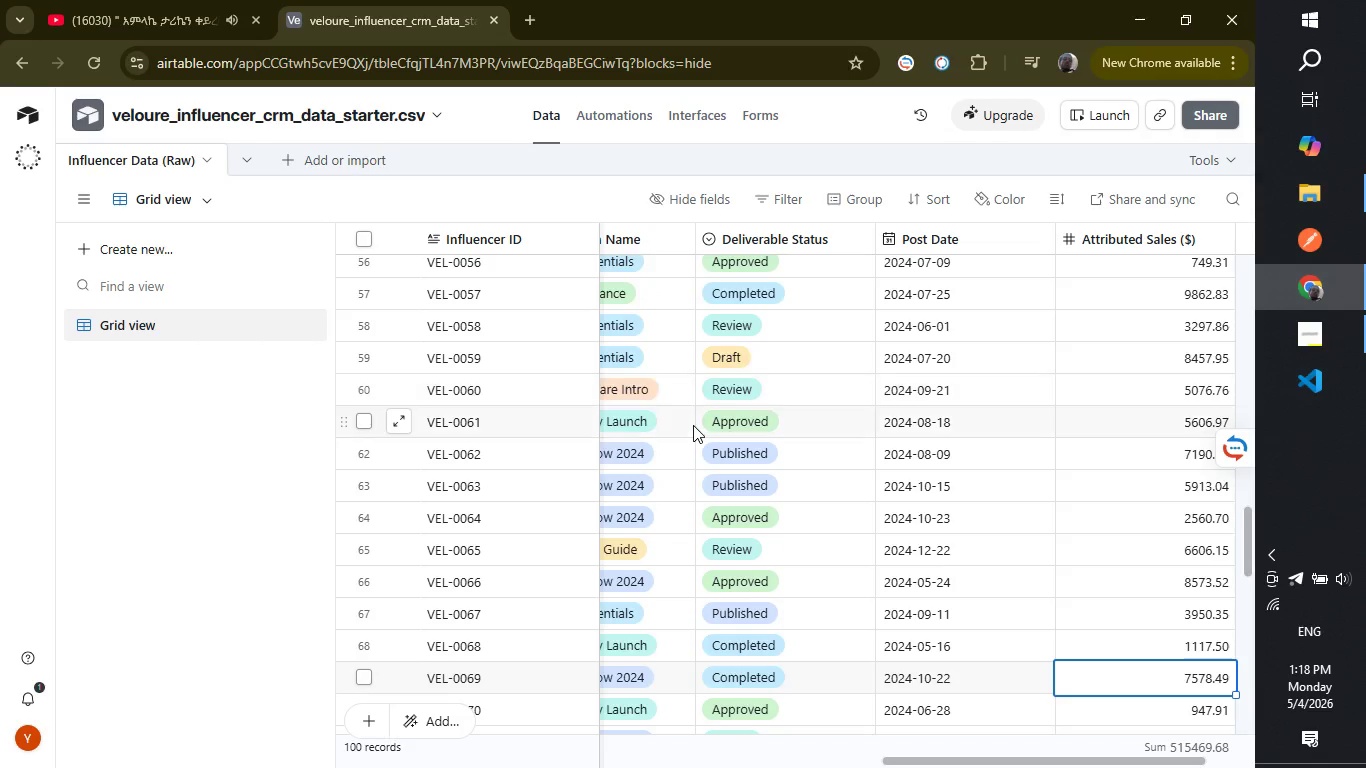 
key(ArrowDown)
 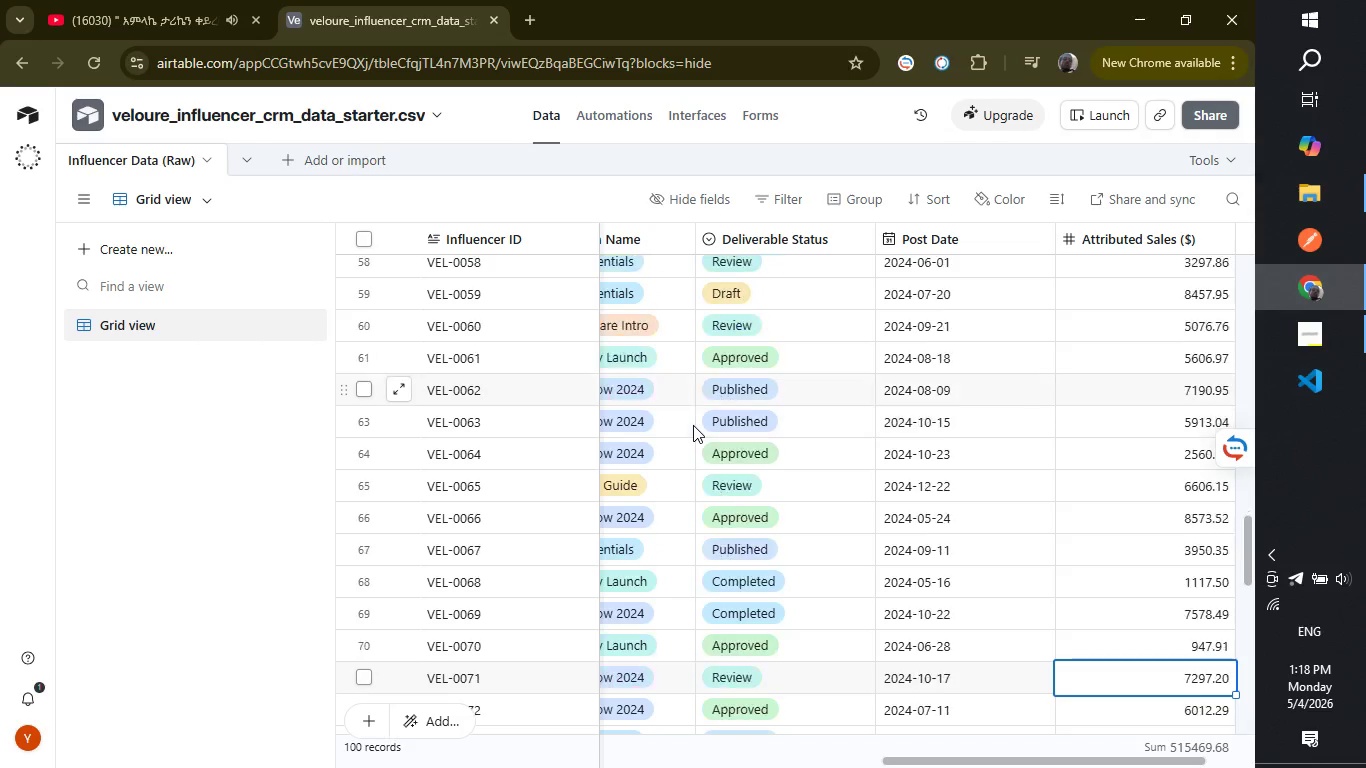 
key(ArrowDown)
 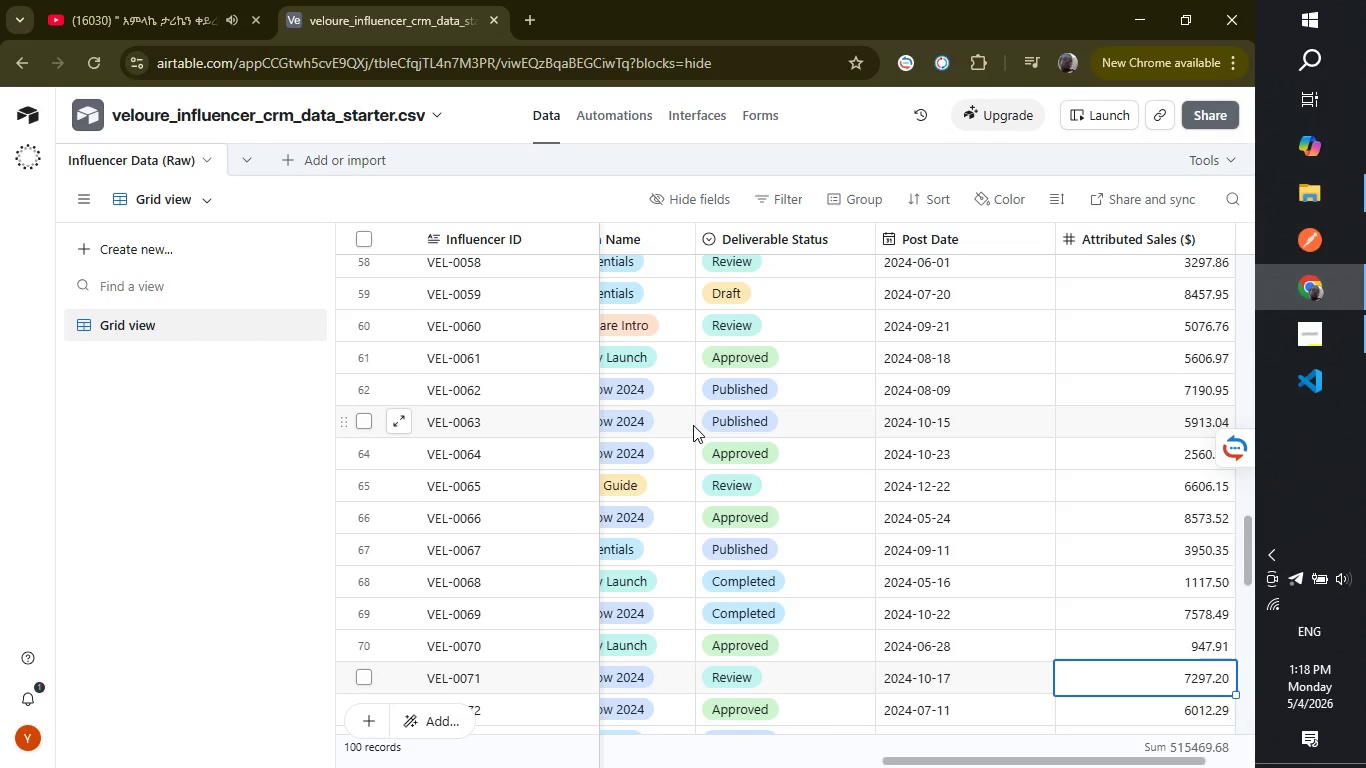 
key(ArrowDown)
 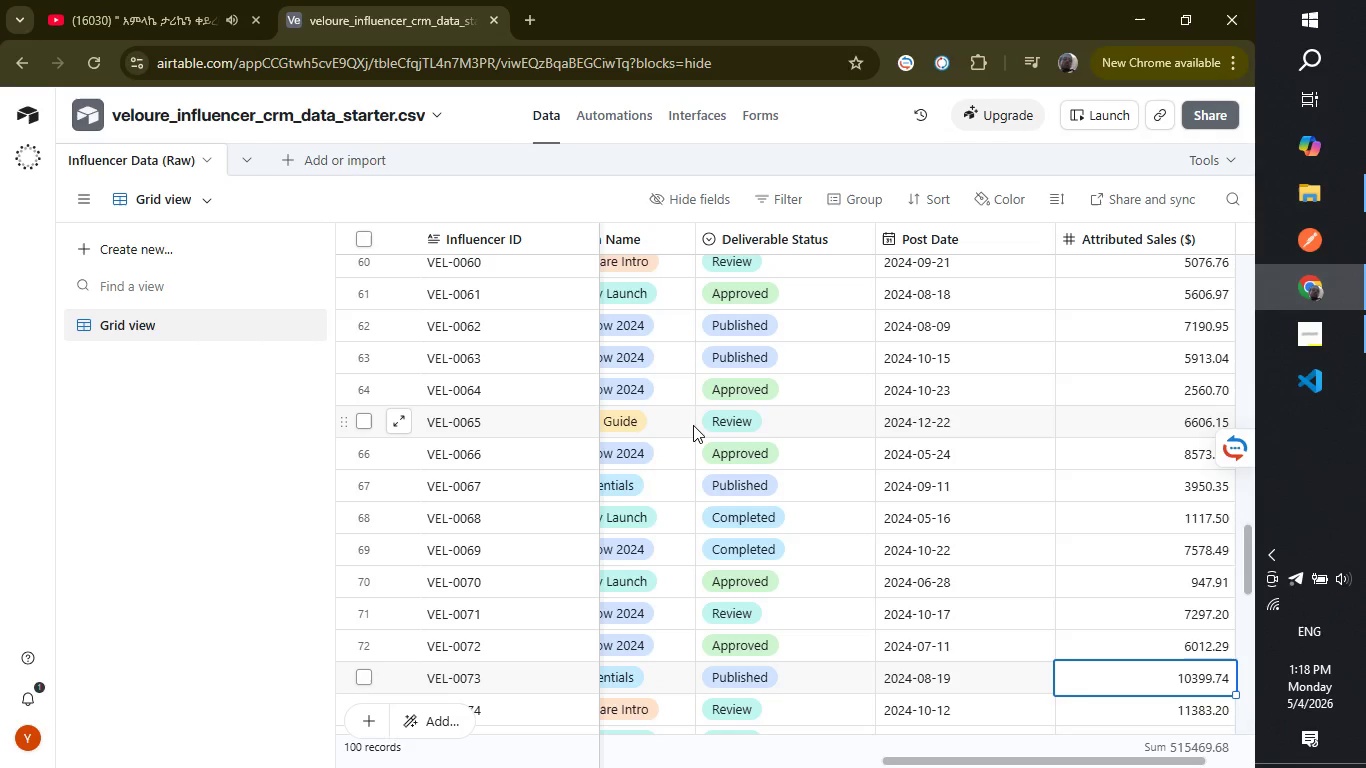 
key(ArrowDown)
 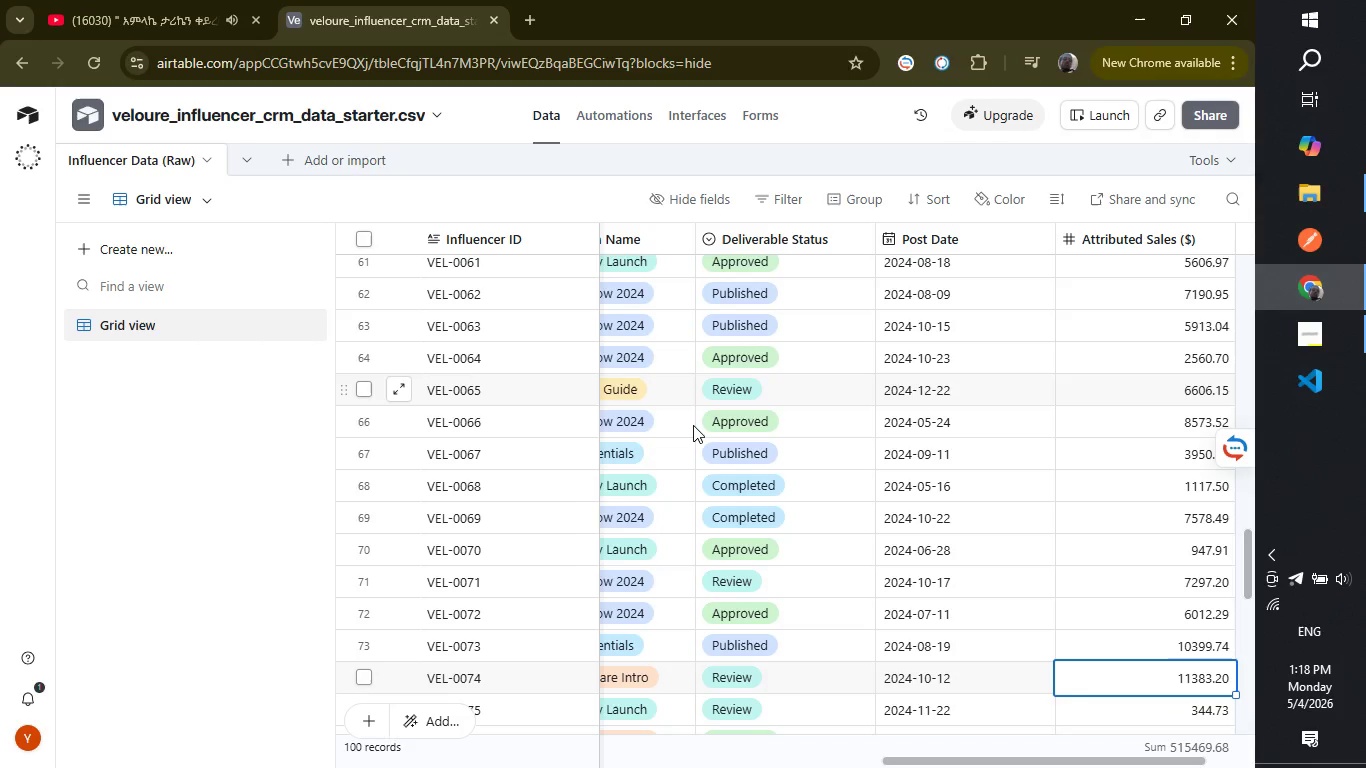 
key(ArrowDown)
 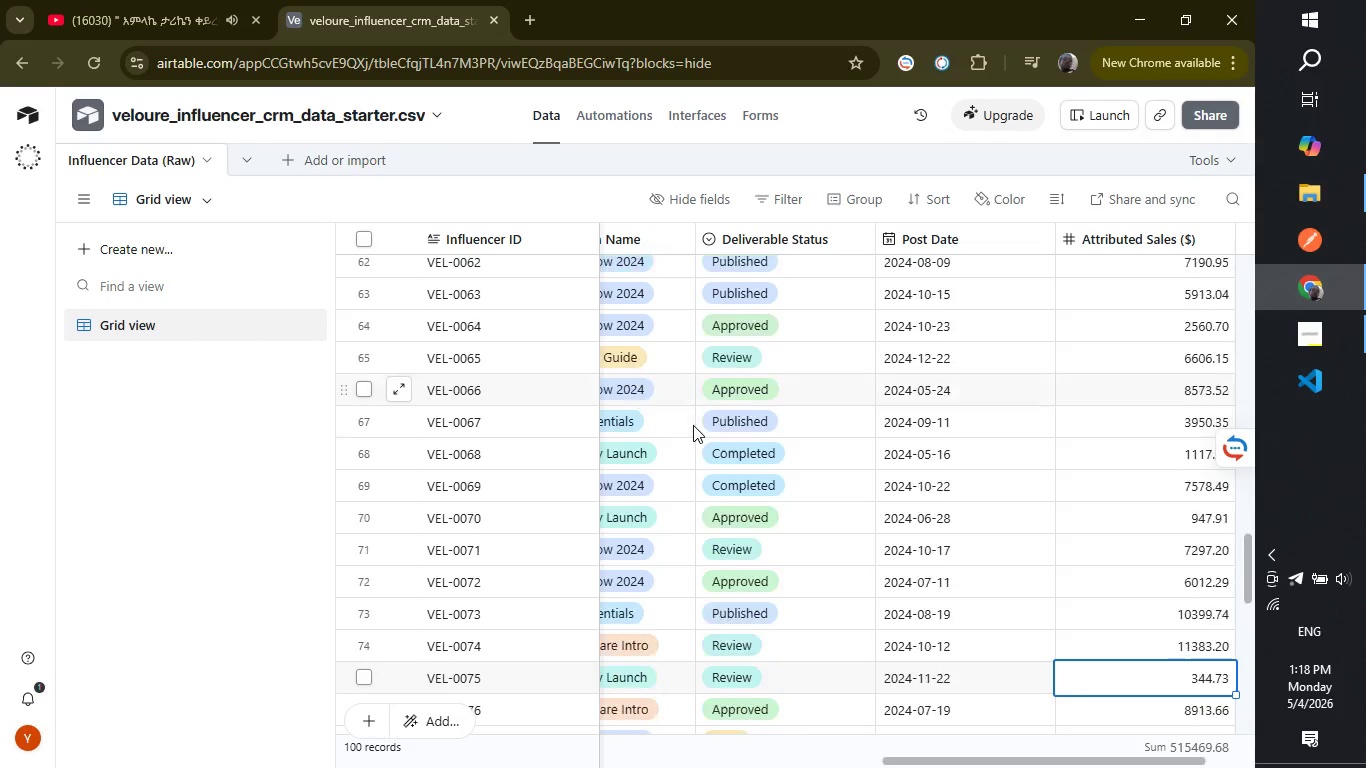 
key(ArrowDown)
 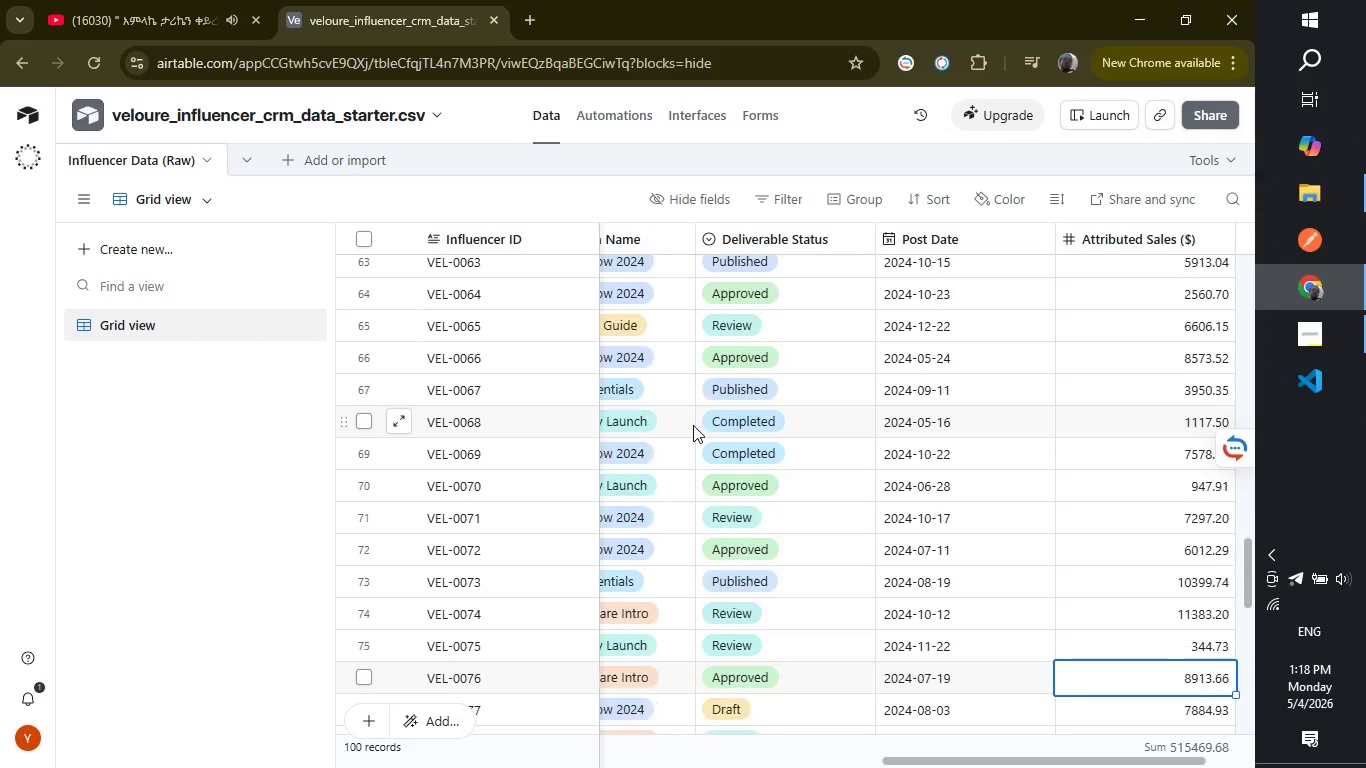 
key(ArrowDown)
 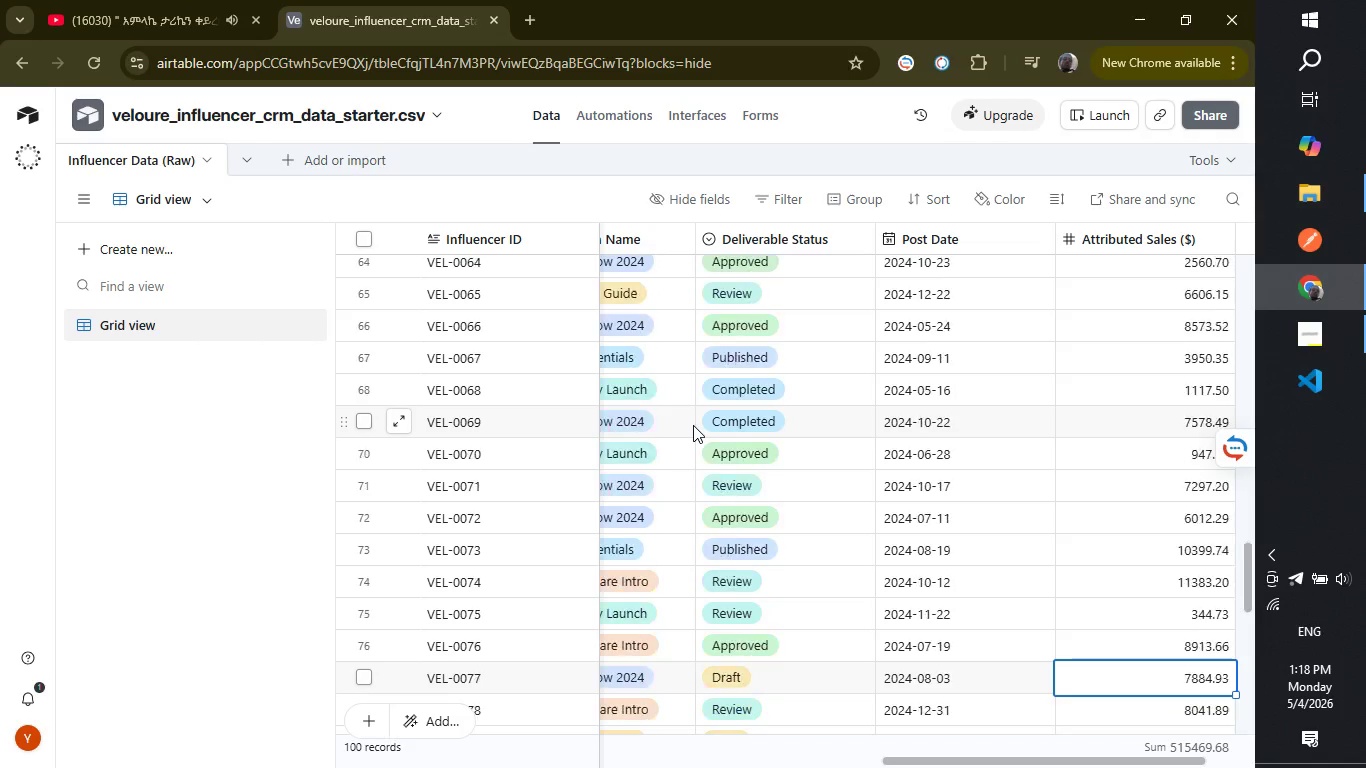 
key(ArrowDown)
 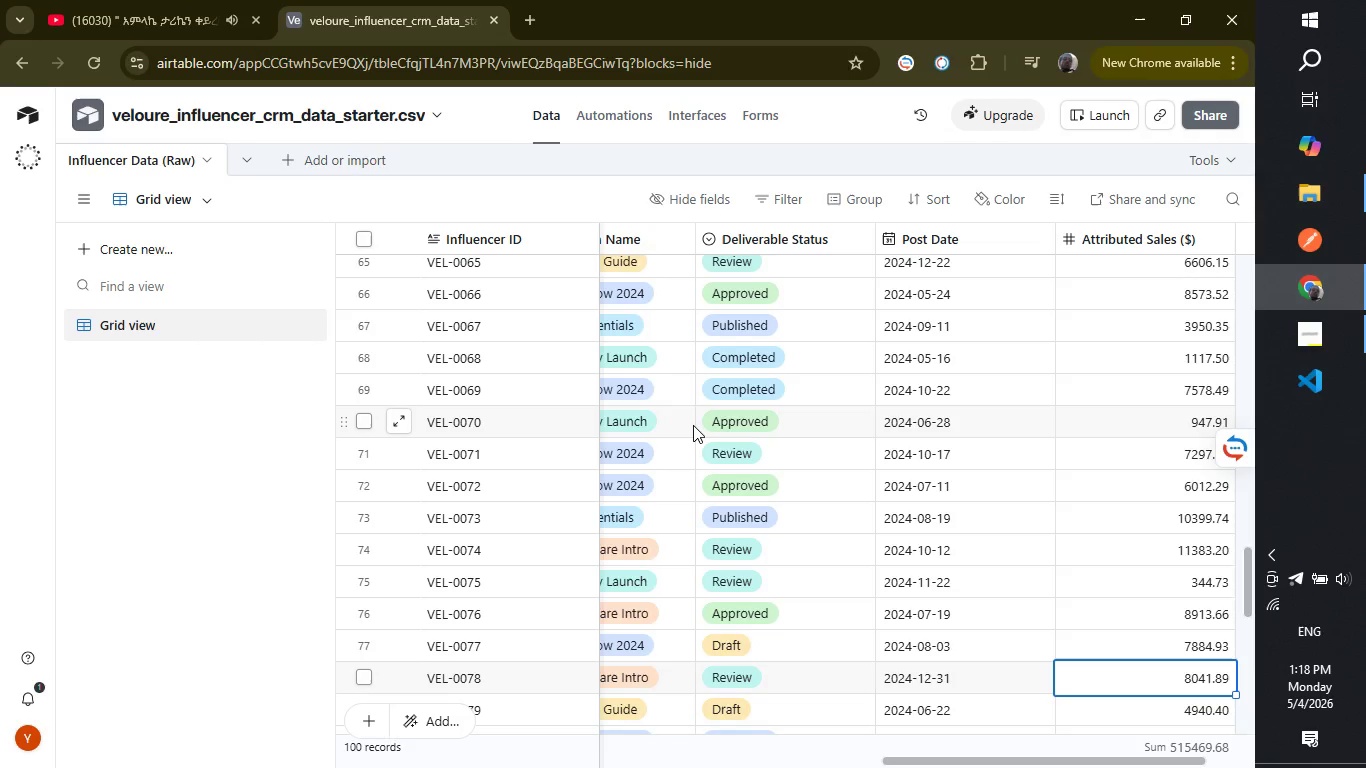 
key(ArrowDown)
 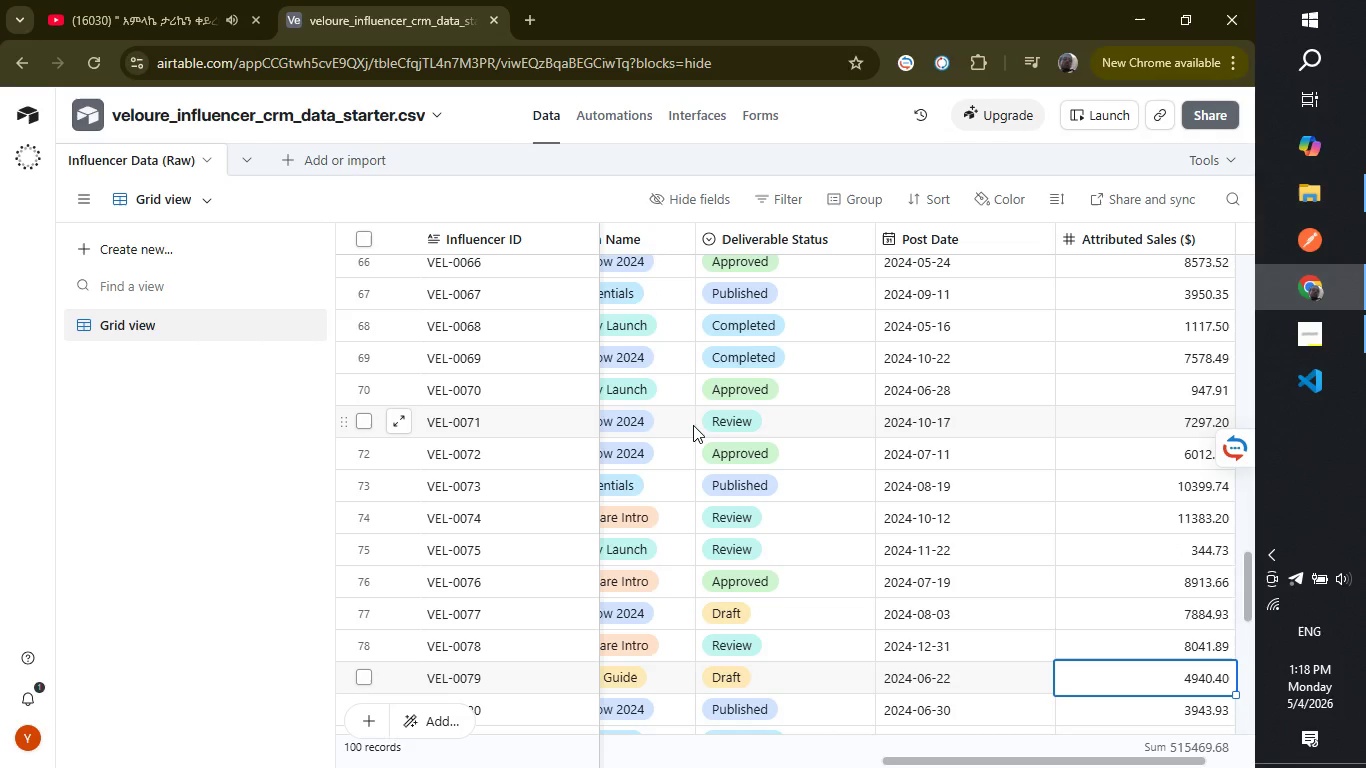 
key(ArrowDown)
 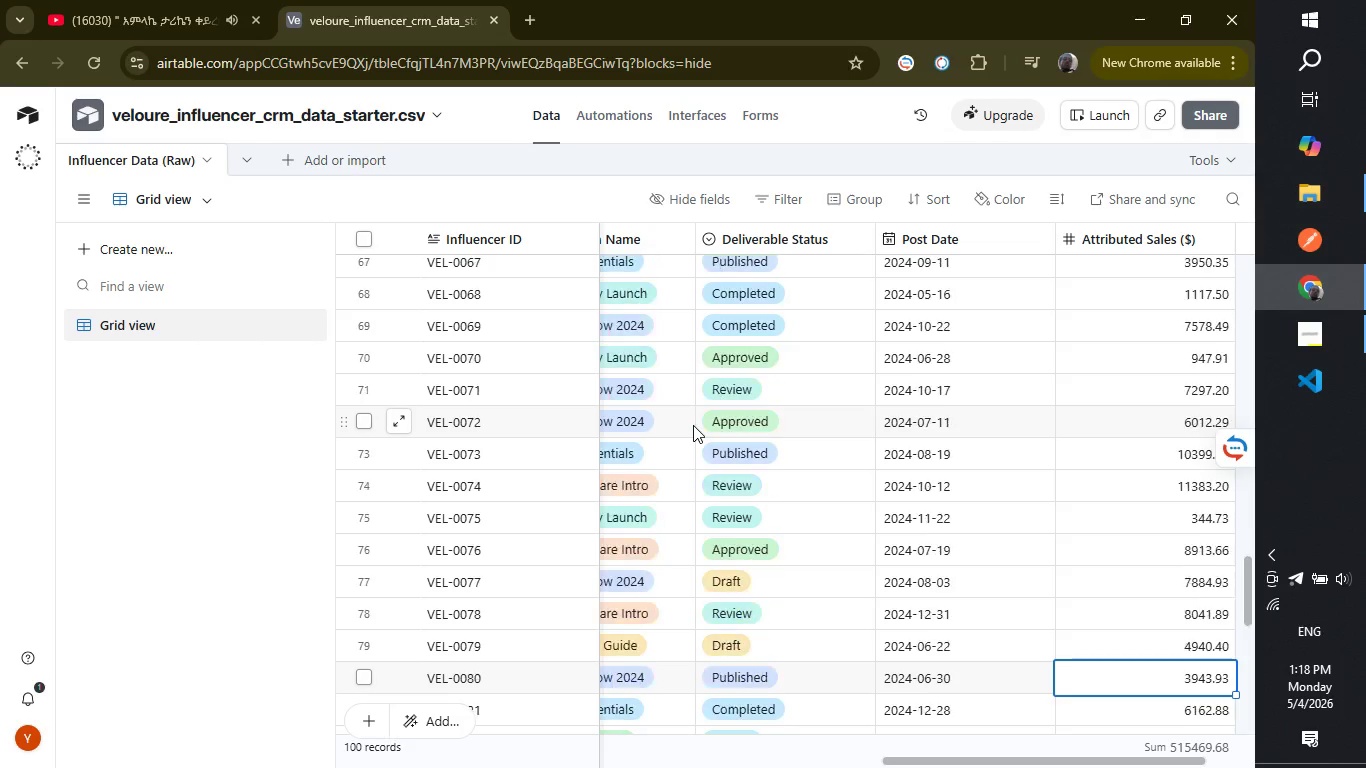 
key(ArrowDown)
 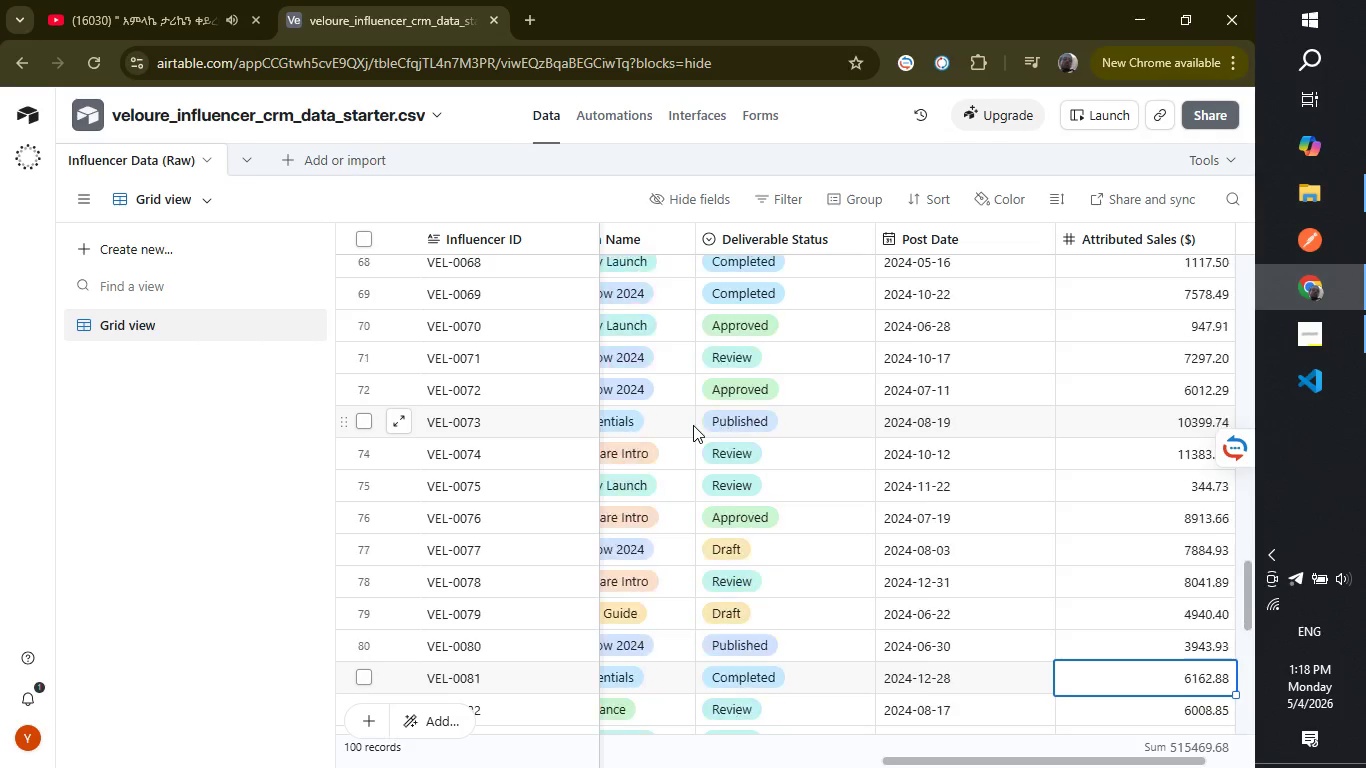 
key(ArrowDown)
 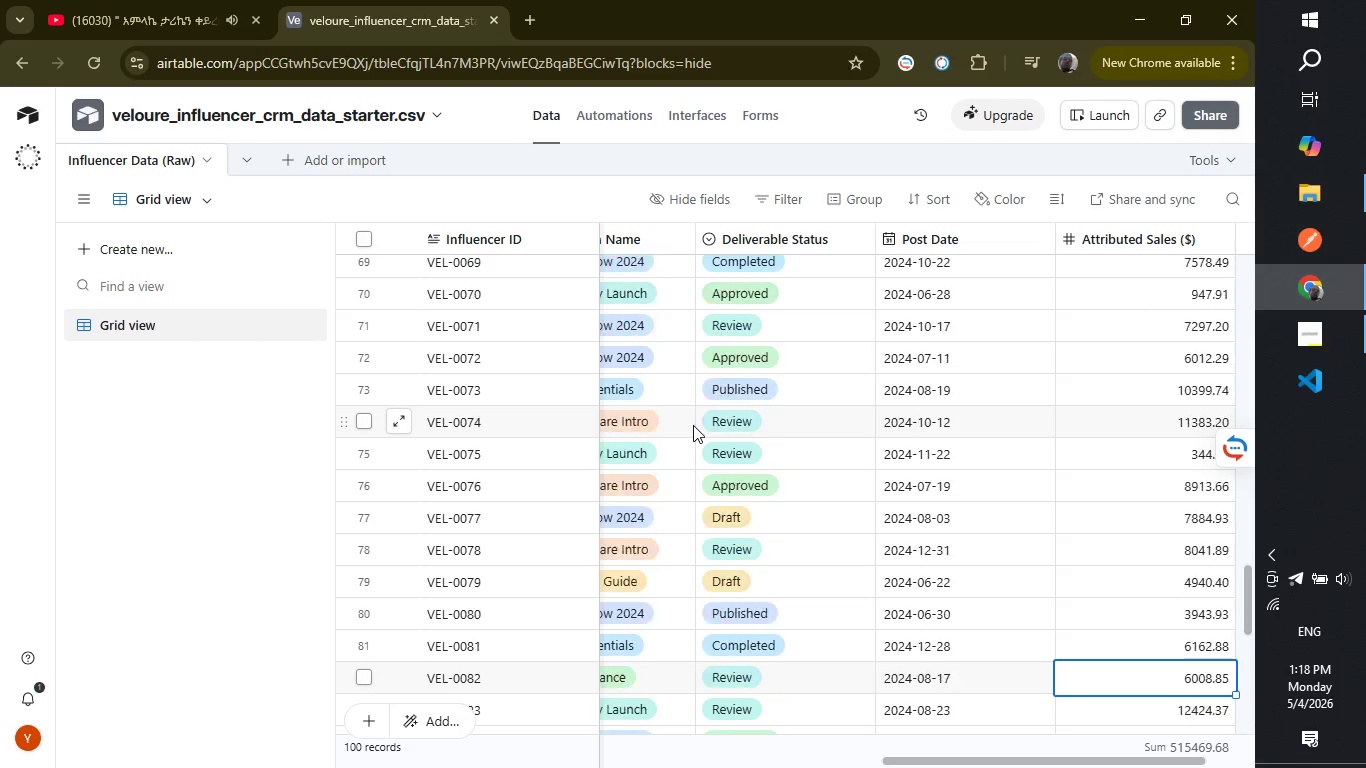 
key(ArrowDown)
 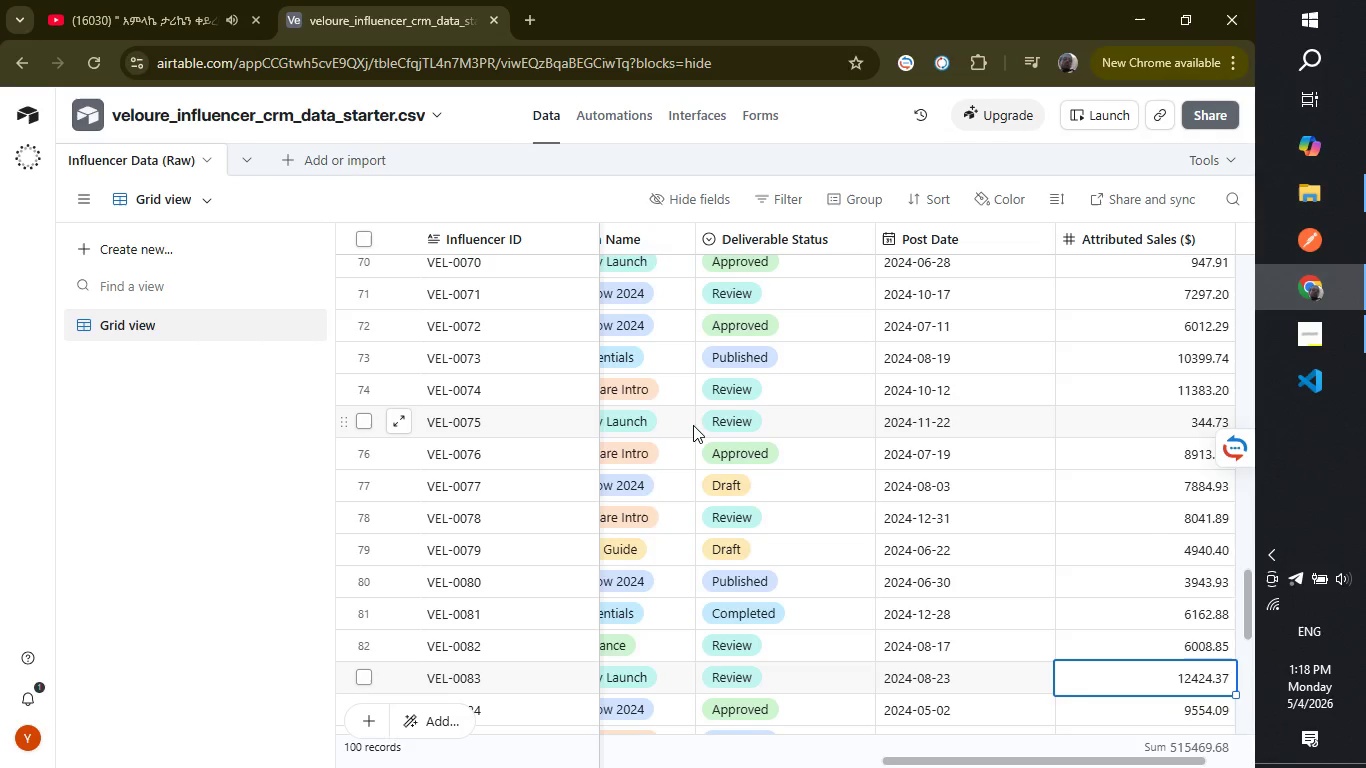 
key(ArrowDown)
 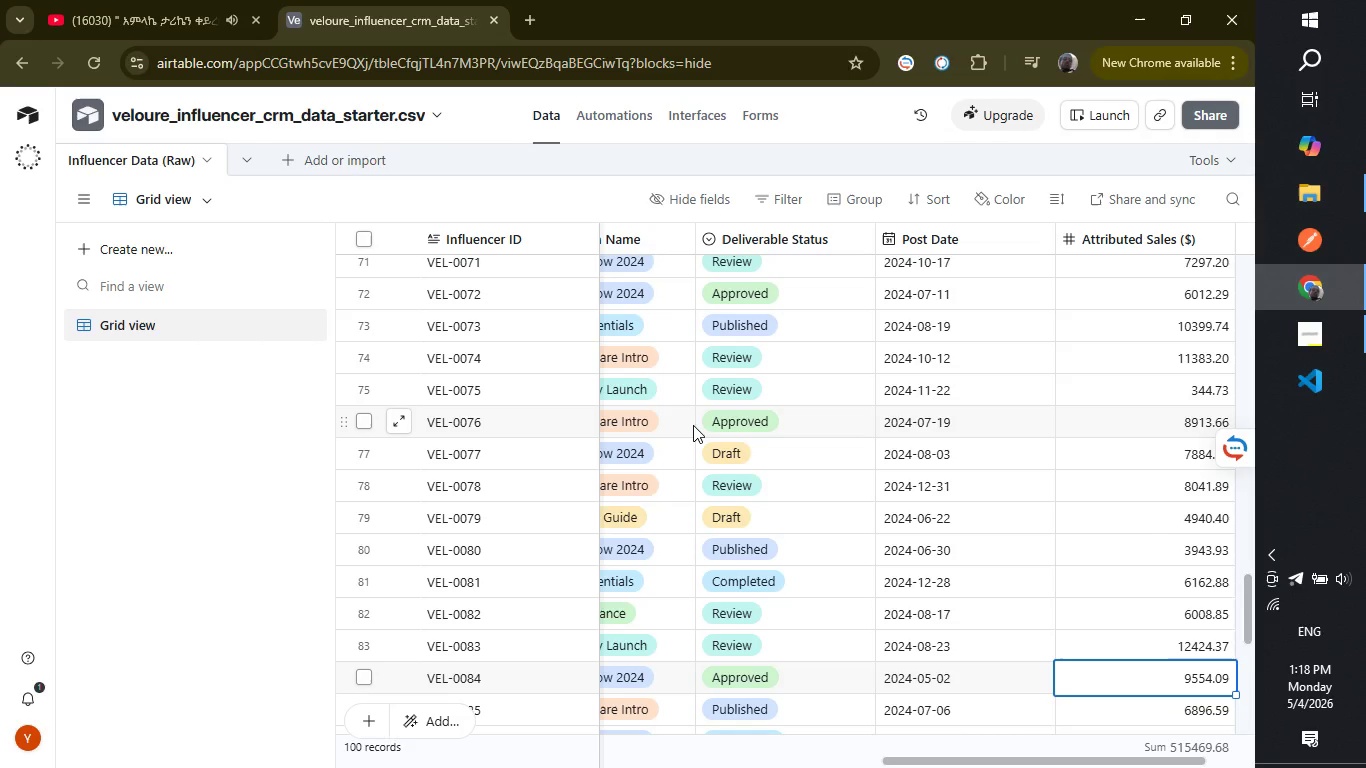 
key(ArrowDown)
 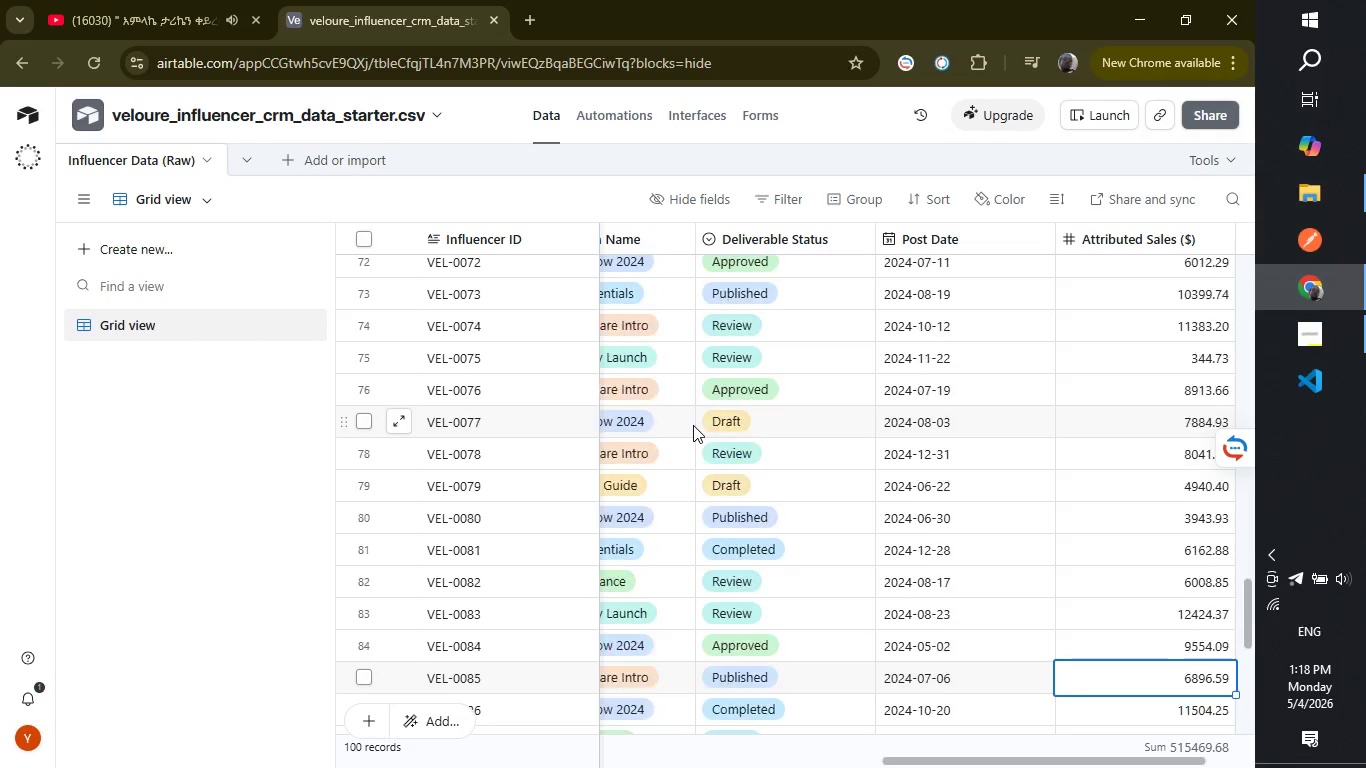 
key(ArrowDown)
 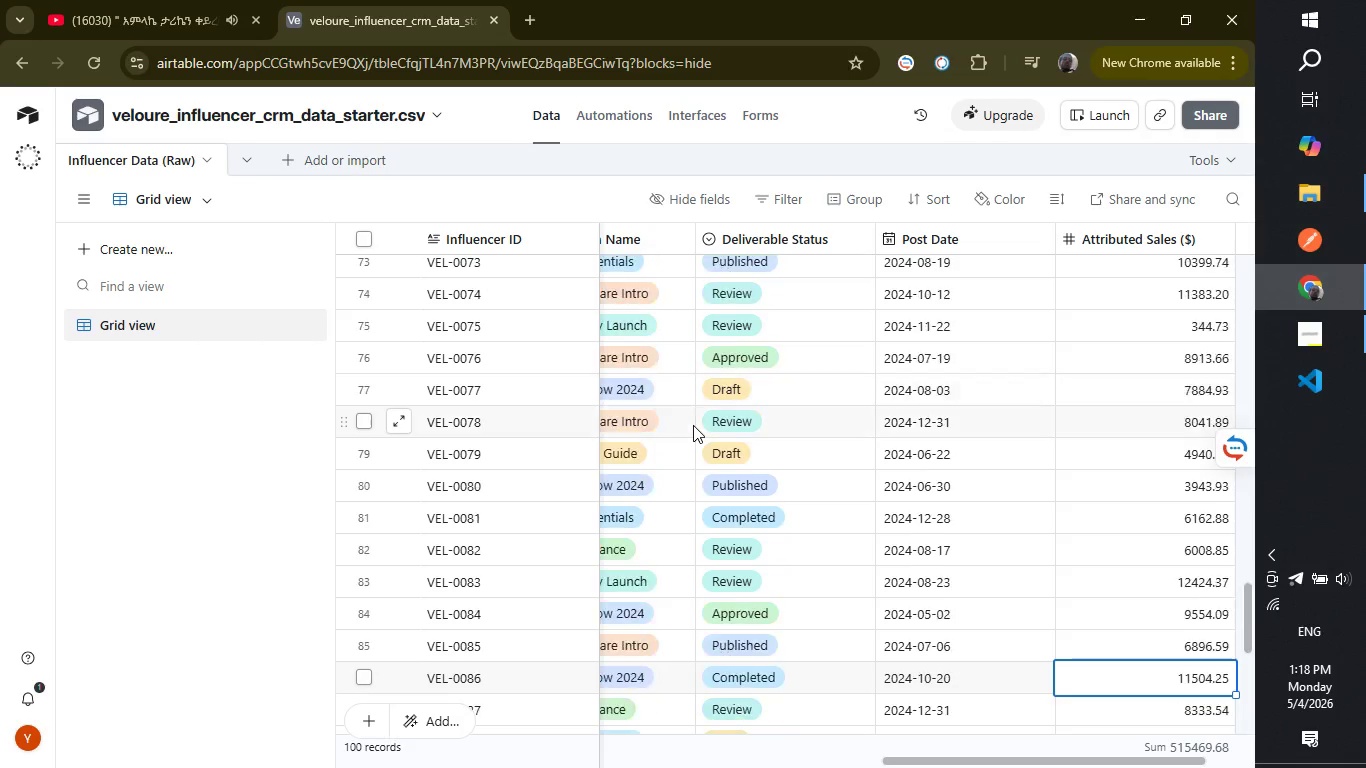 
key(ArrowDown)
 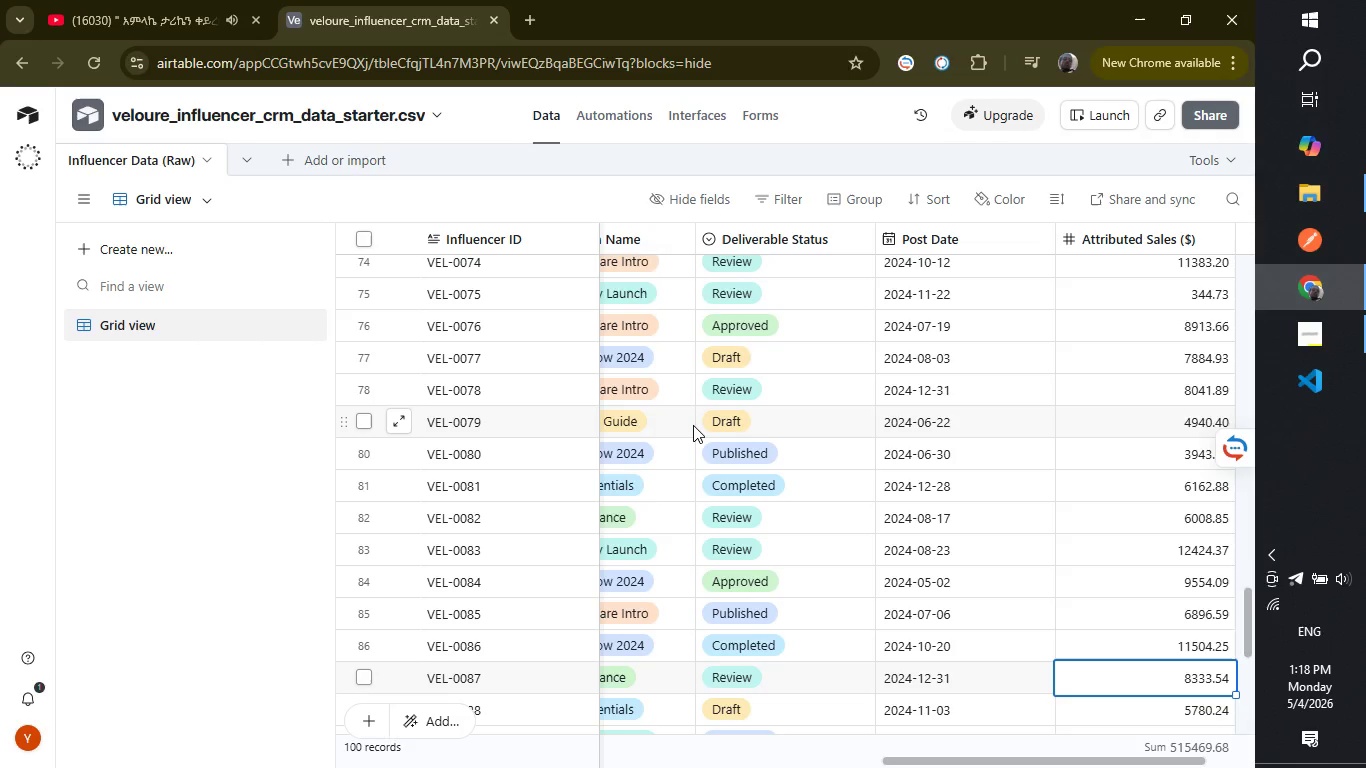 
key(ArrowDown)
 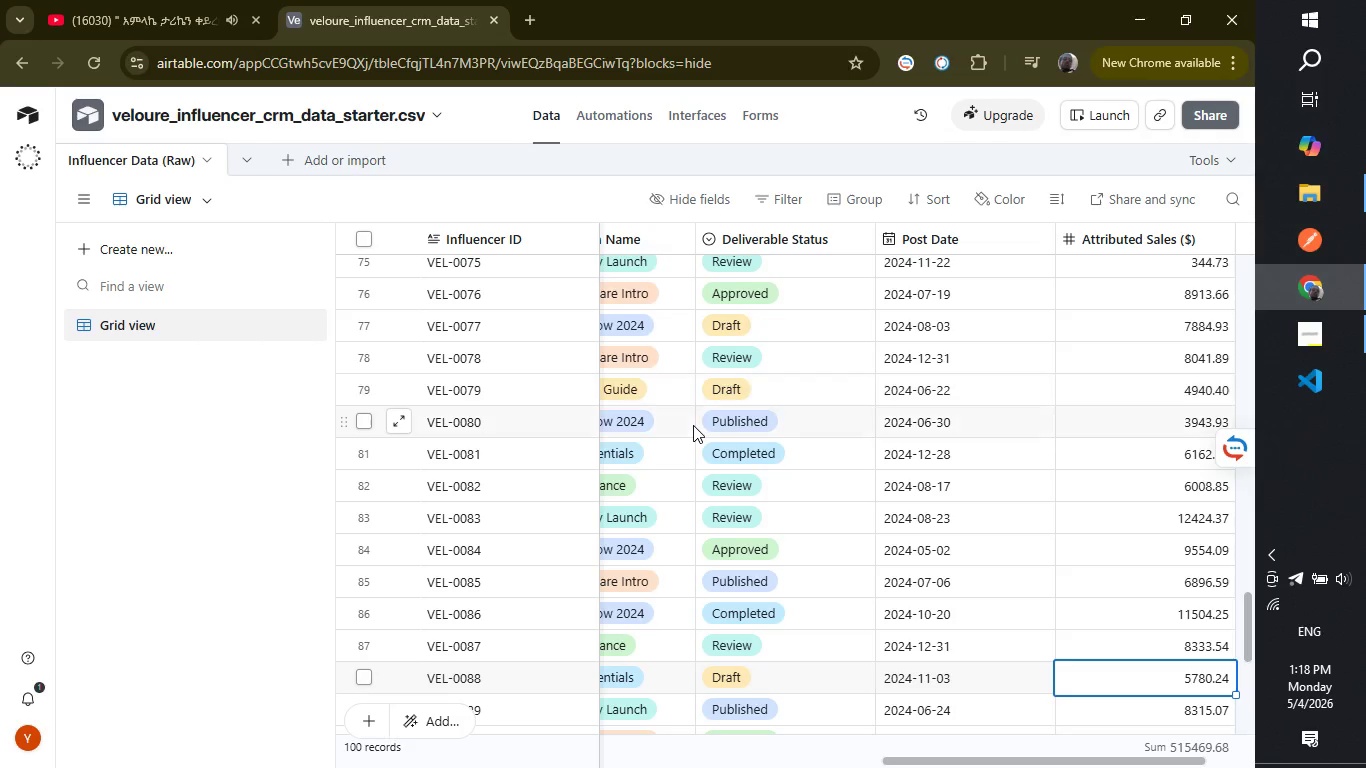 
key(ArrowDown)
 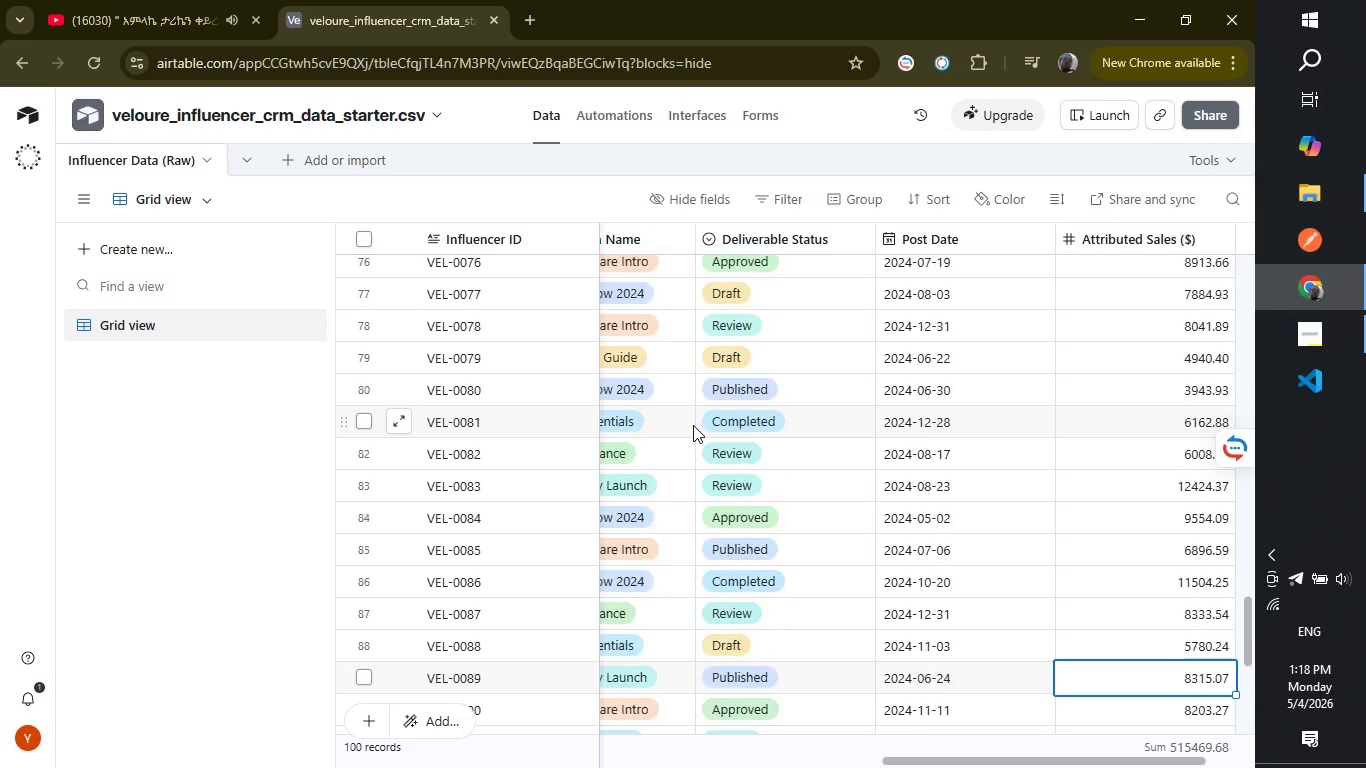 
key(ArrowDown)
 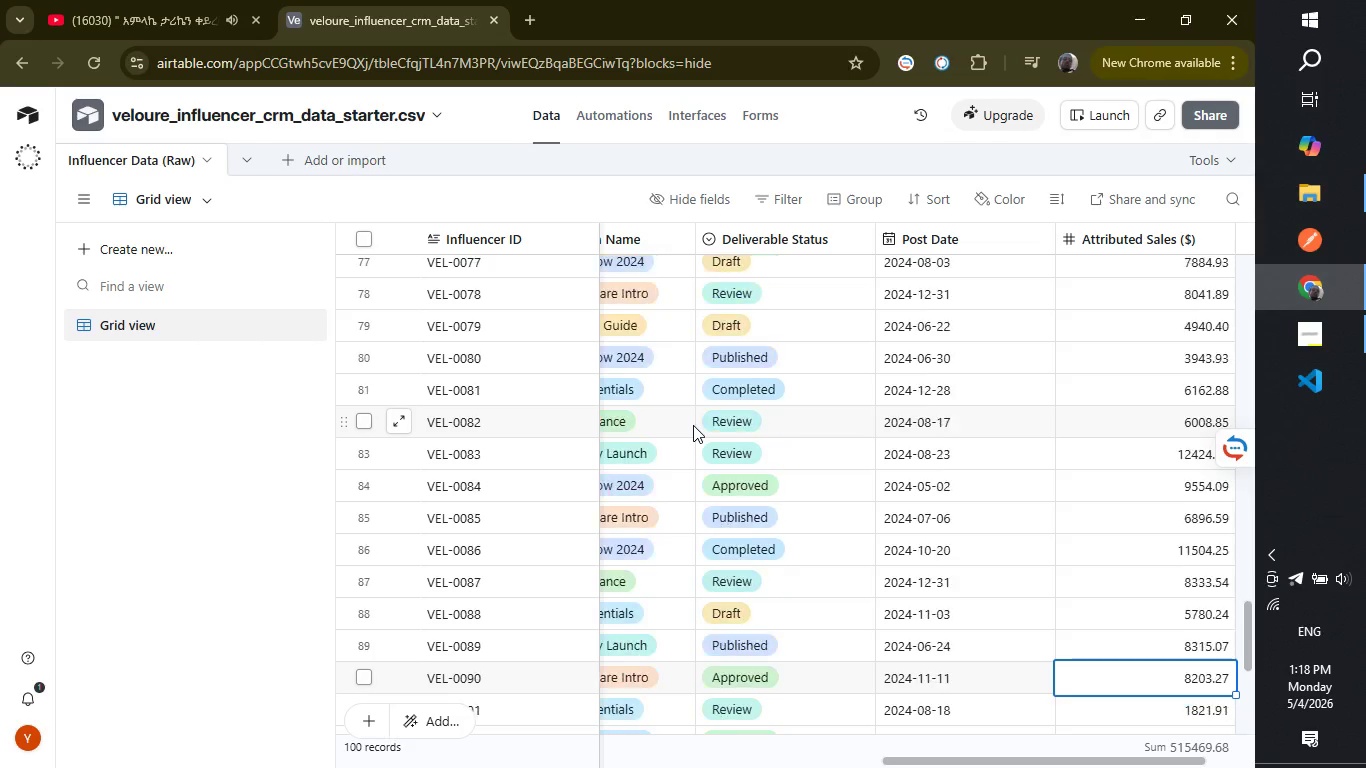 
key(ArrowDown)
 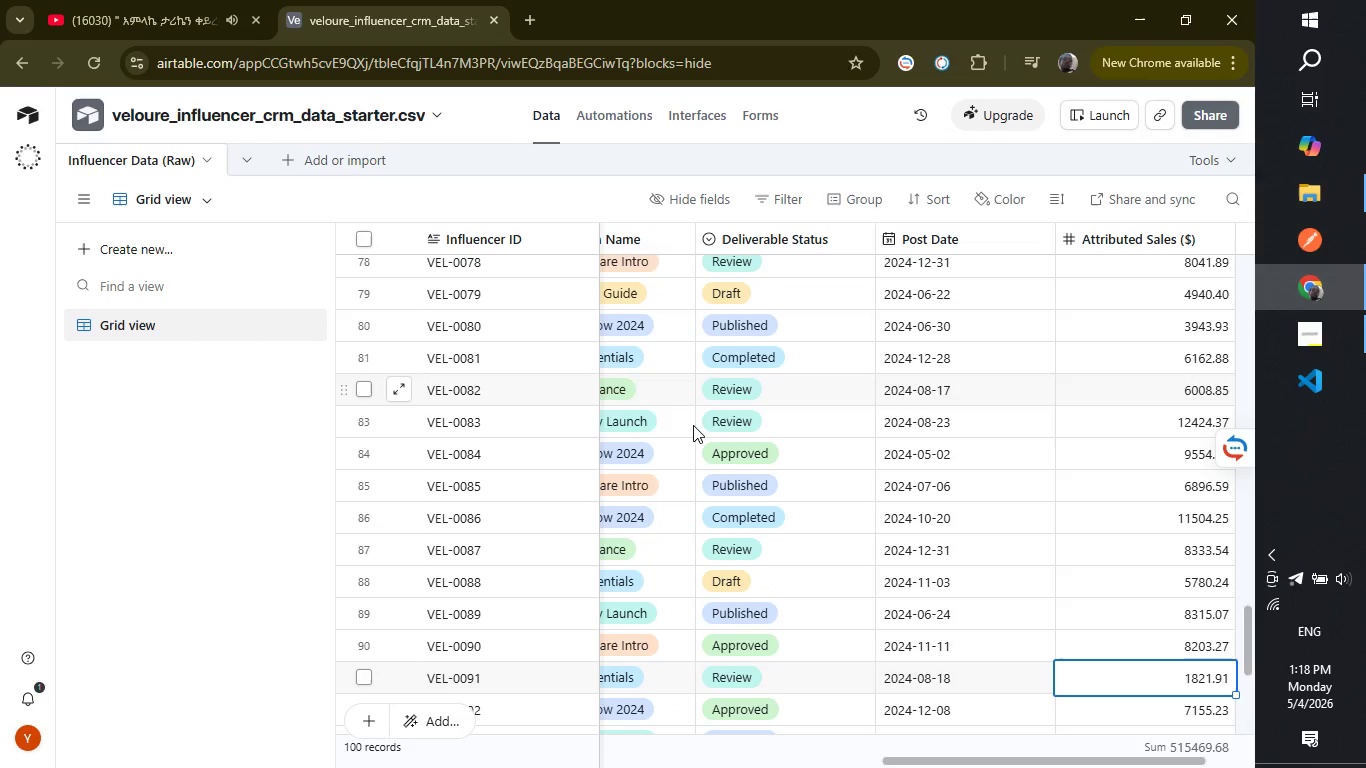 
key(ArrowDown)
 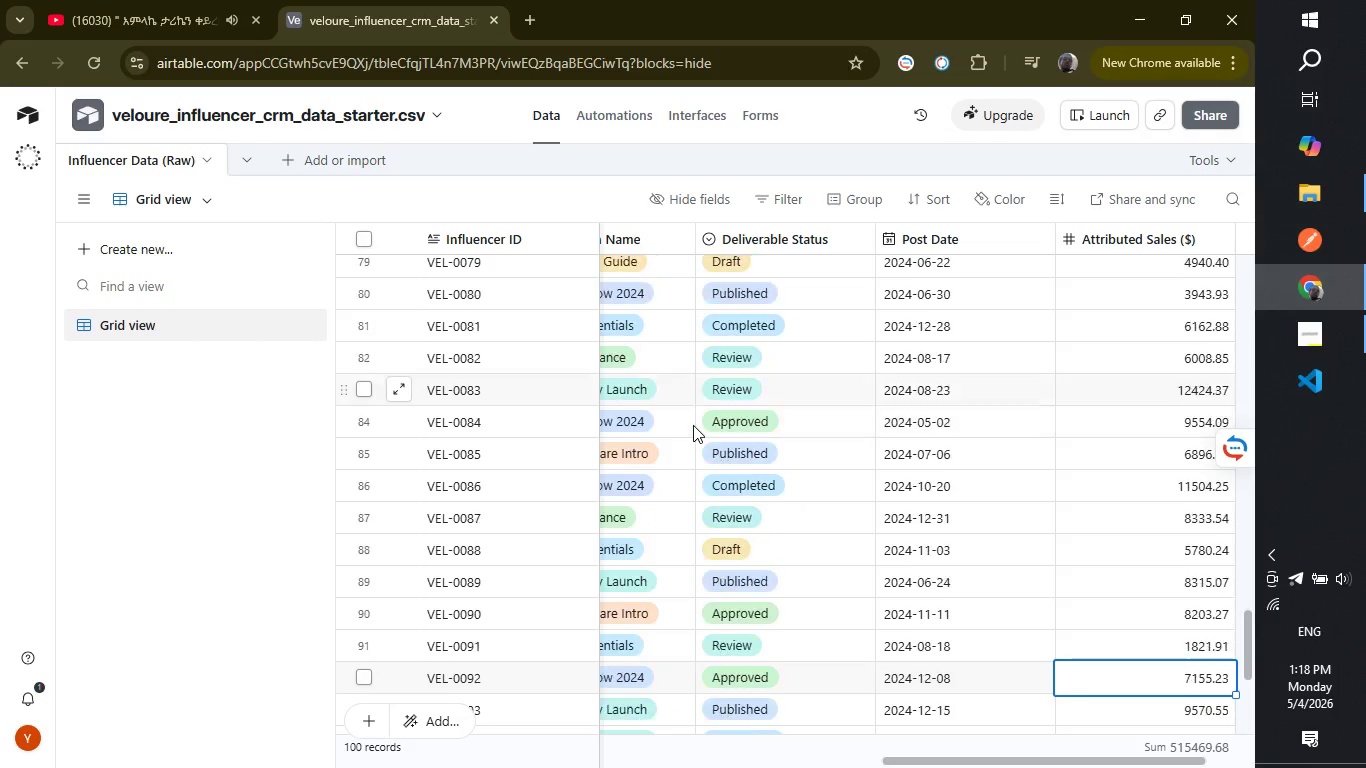 
key(ArrowDown)
 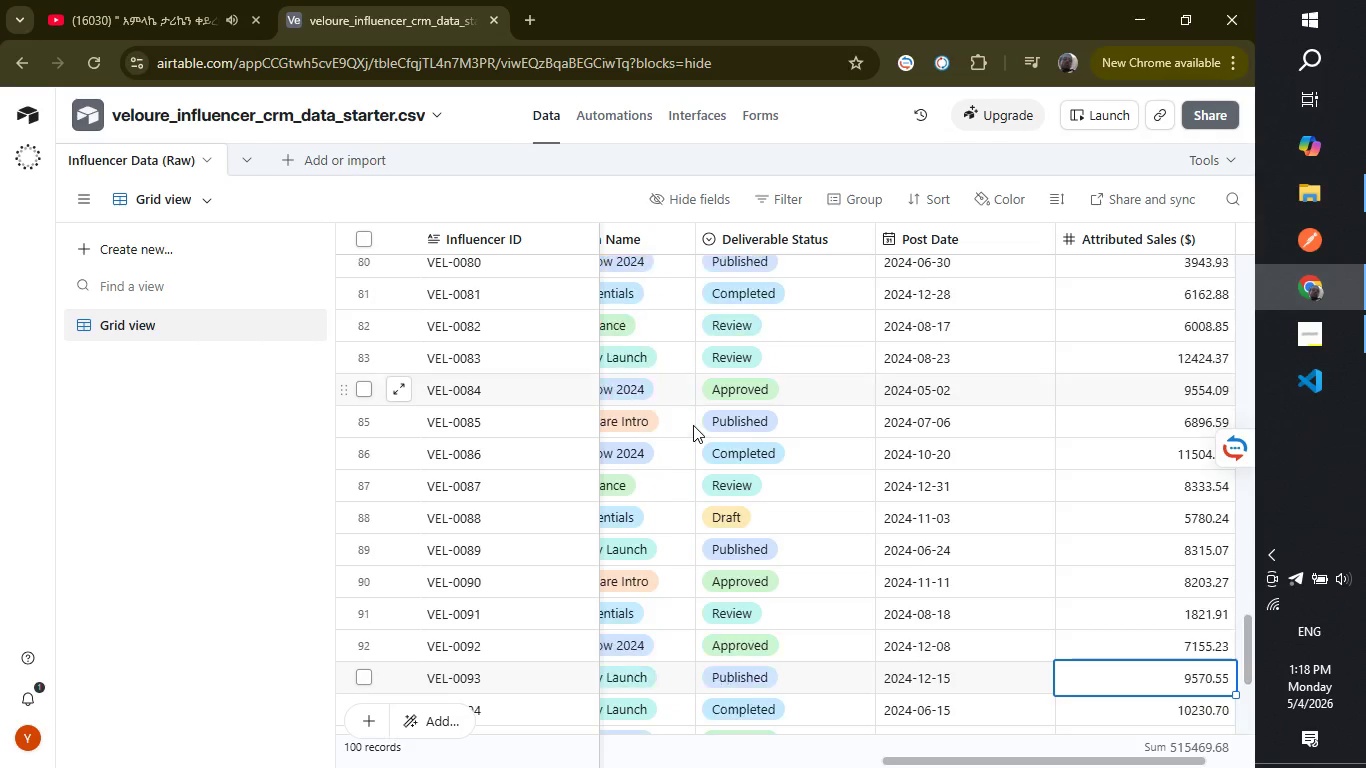 
key(ArrowDown)
 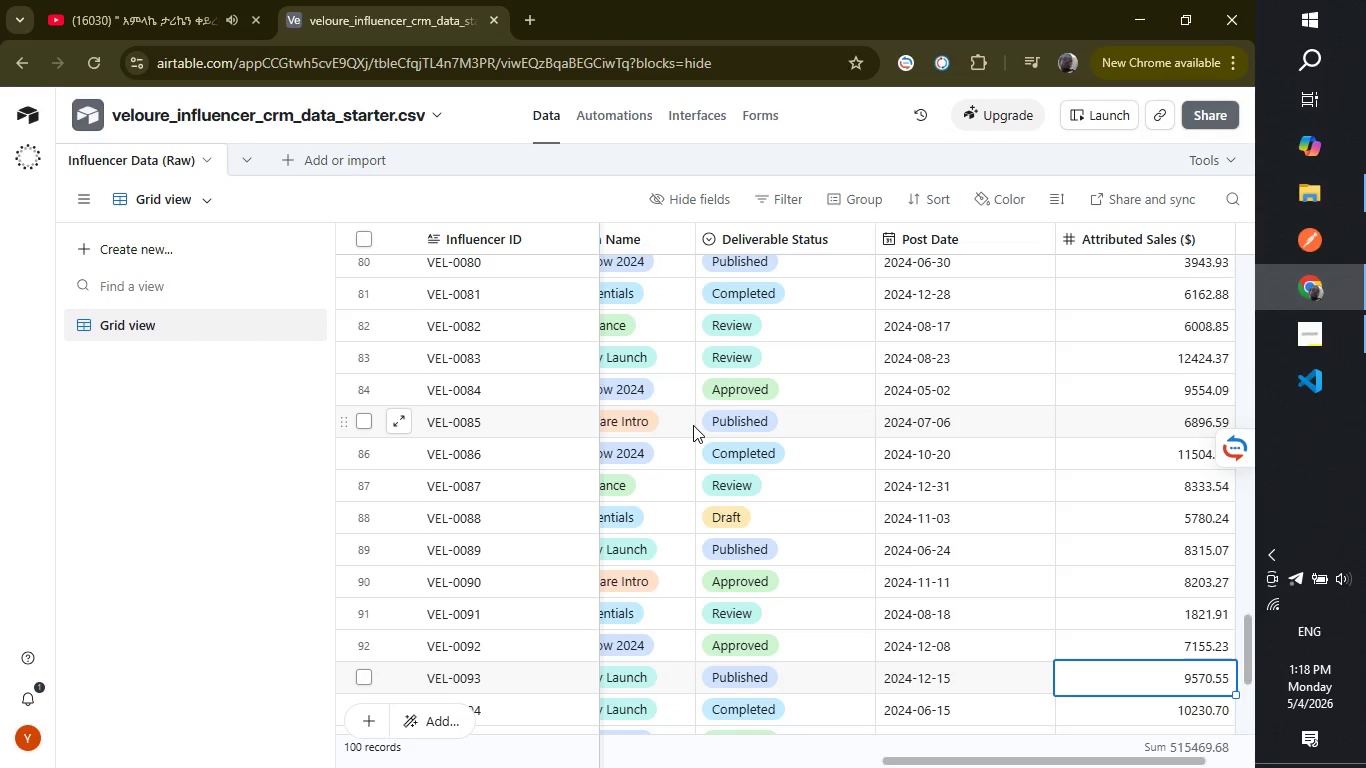 
key(ArrowDown)
 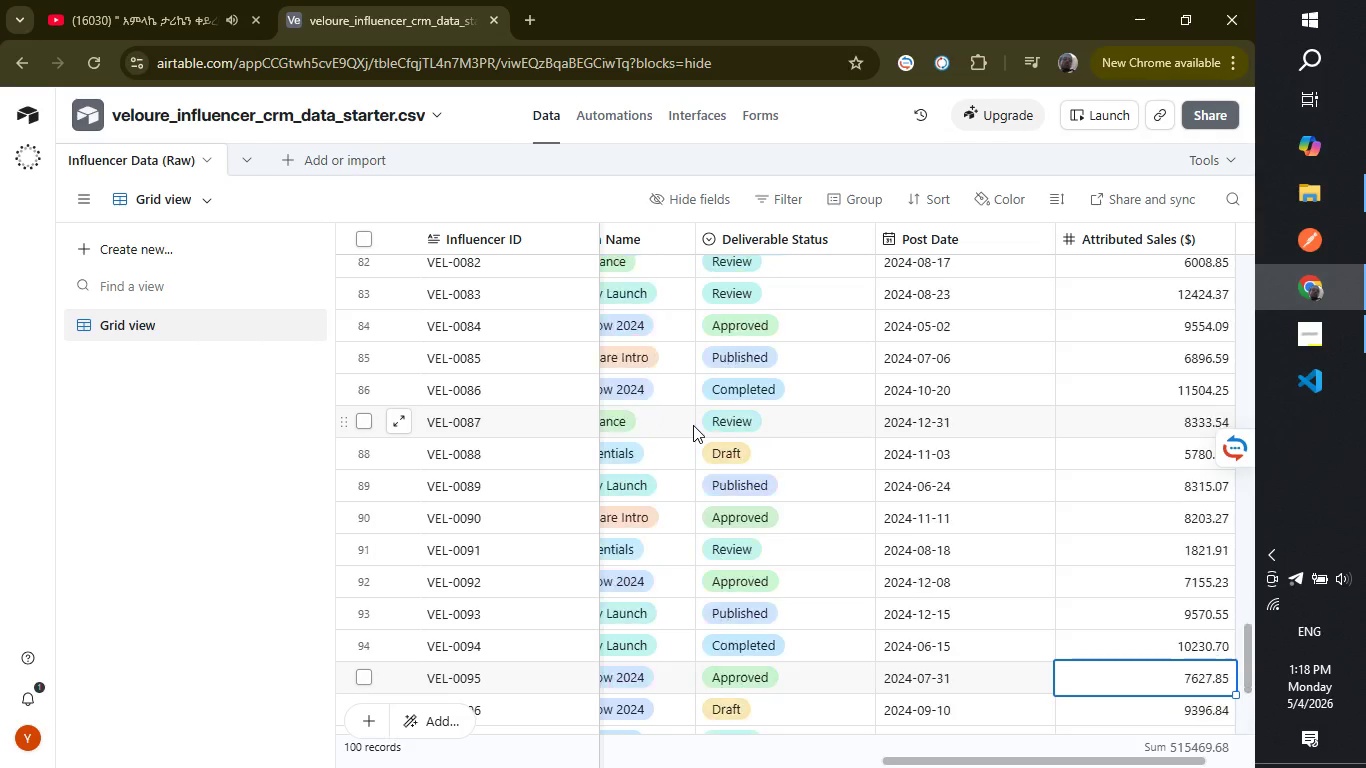 
key(ArrowDown)
 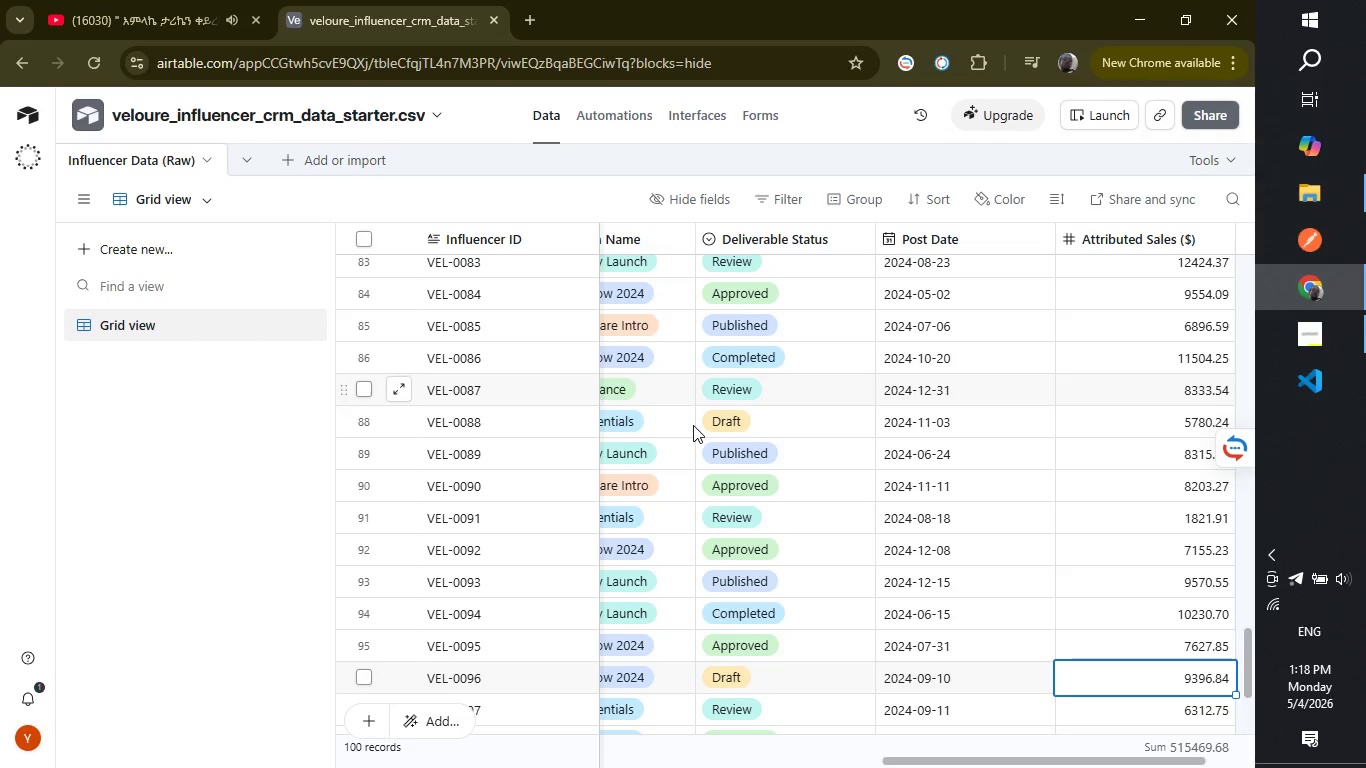 
key(ArrowDown)
 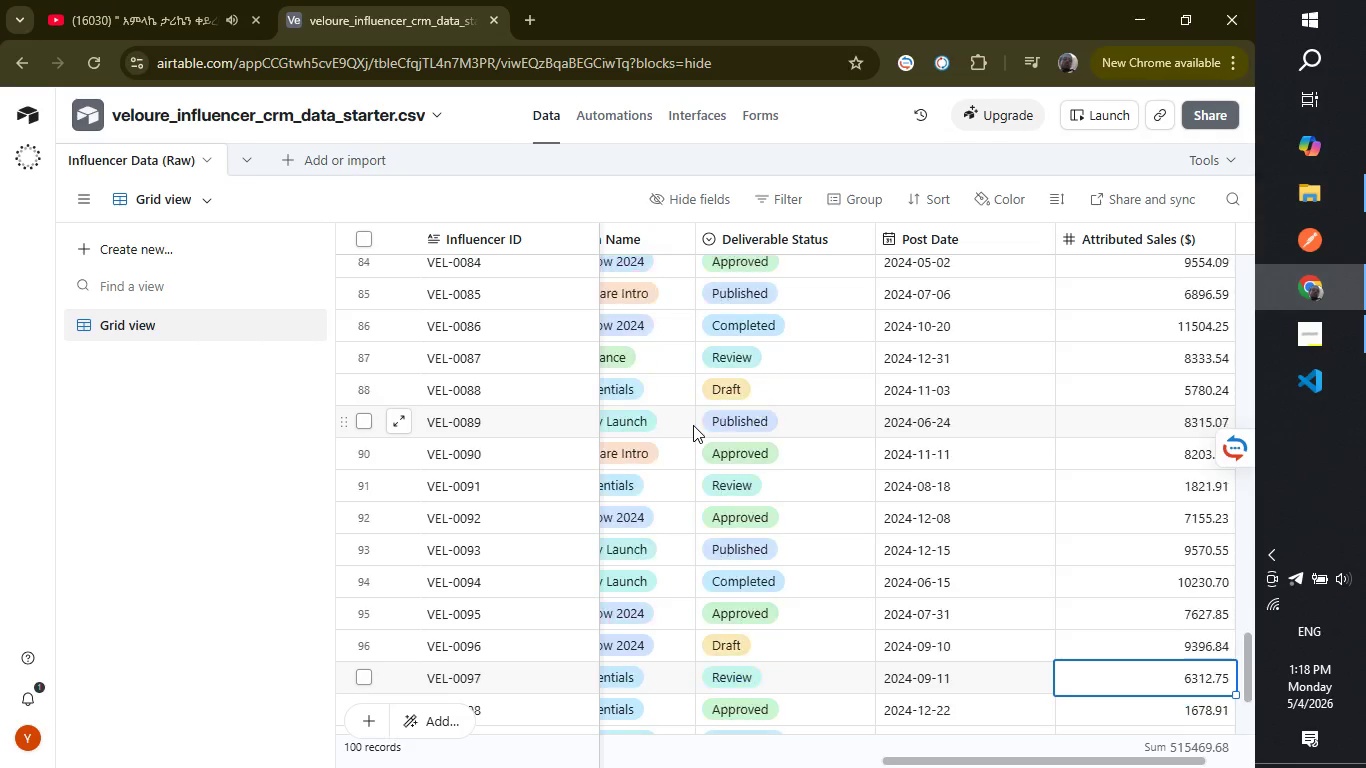 
key(ArrowDown)
 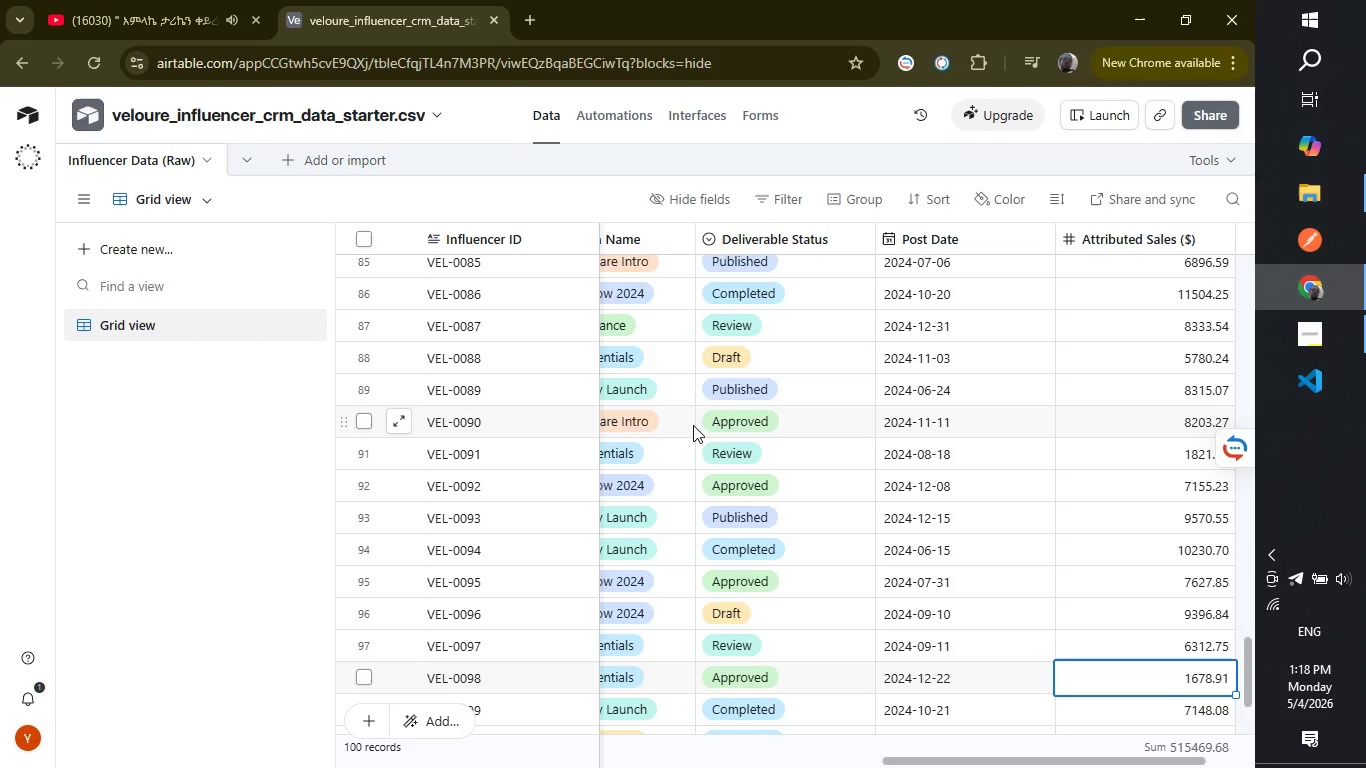 
key(ArrowDown)
 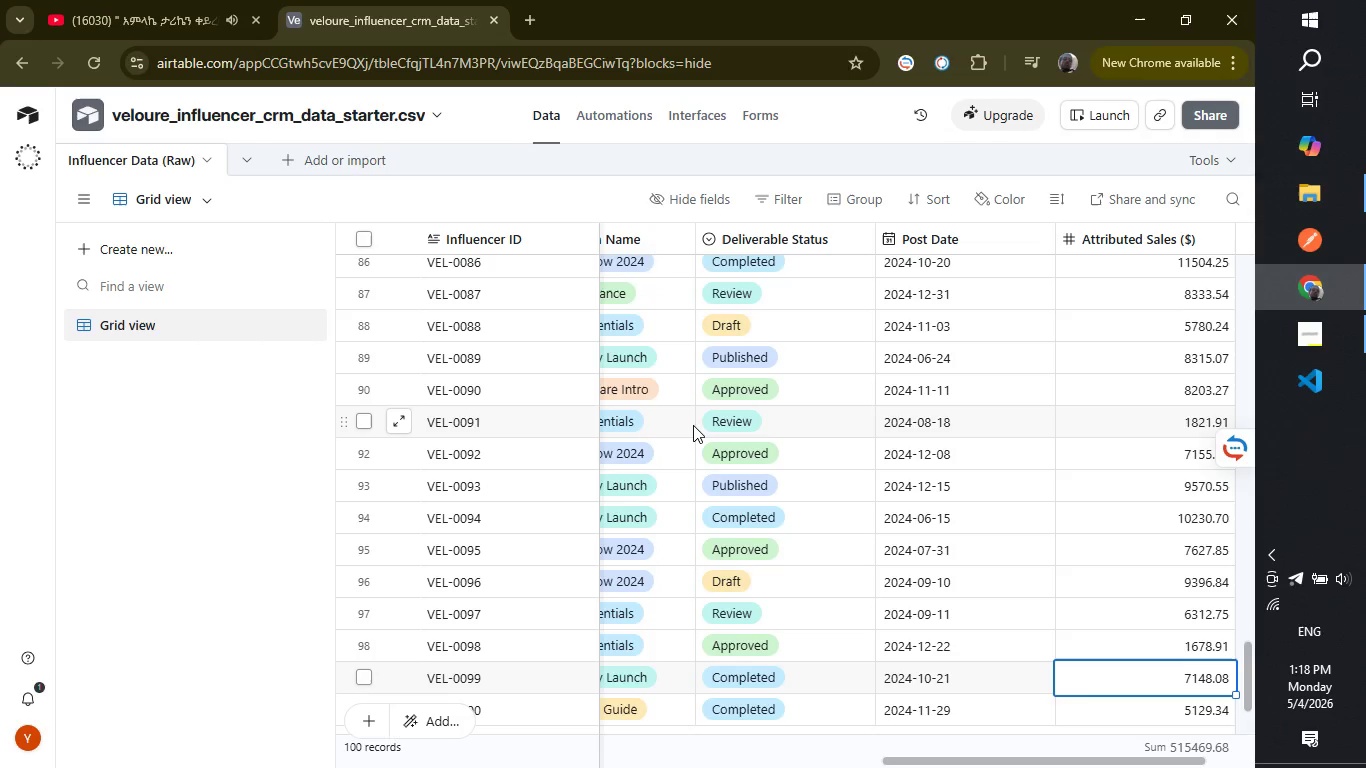 
key(ArrowDown)
 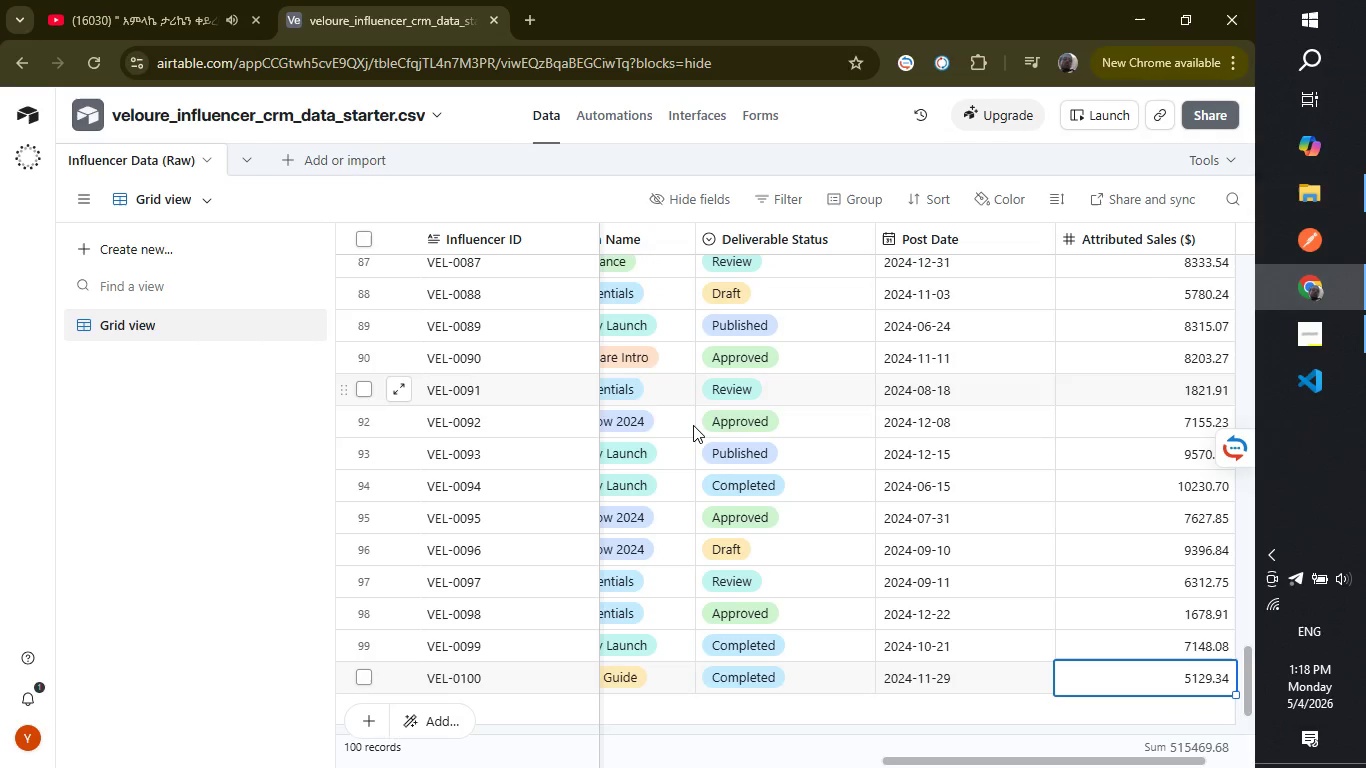 
key(ArrowDown)
 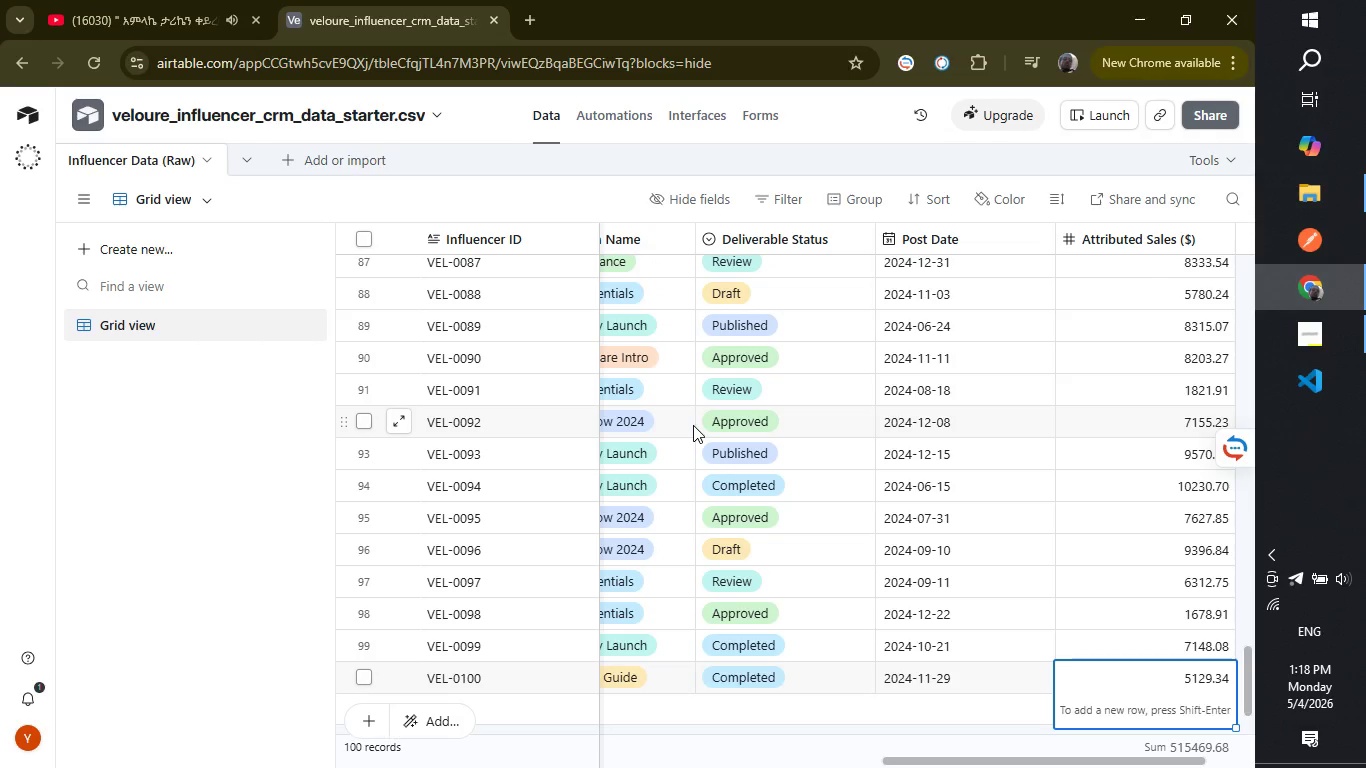 
key(ArrowDown)
 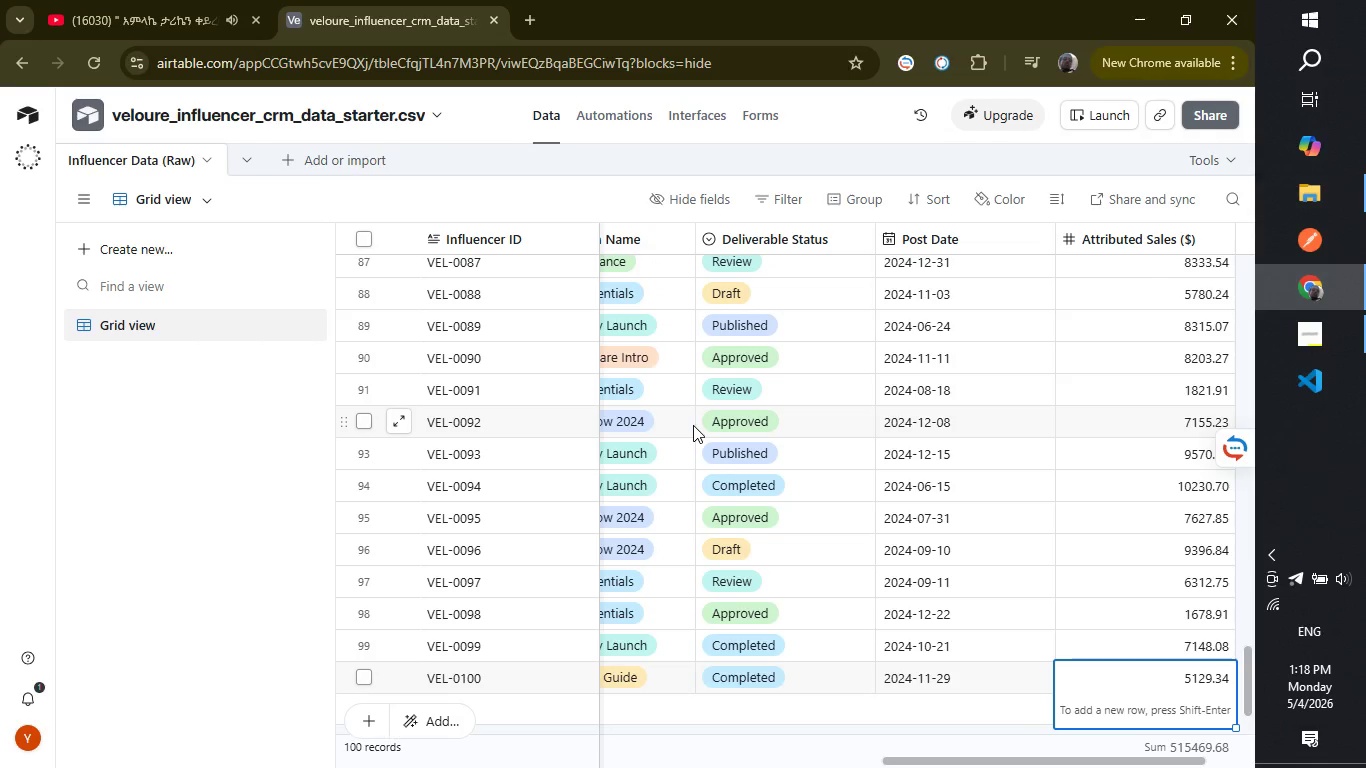 
key(ArrowDown)
 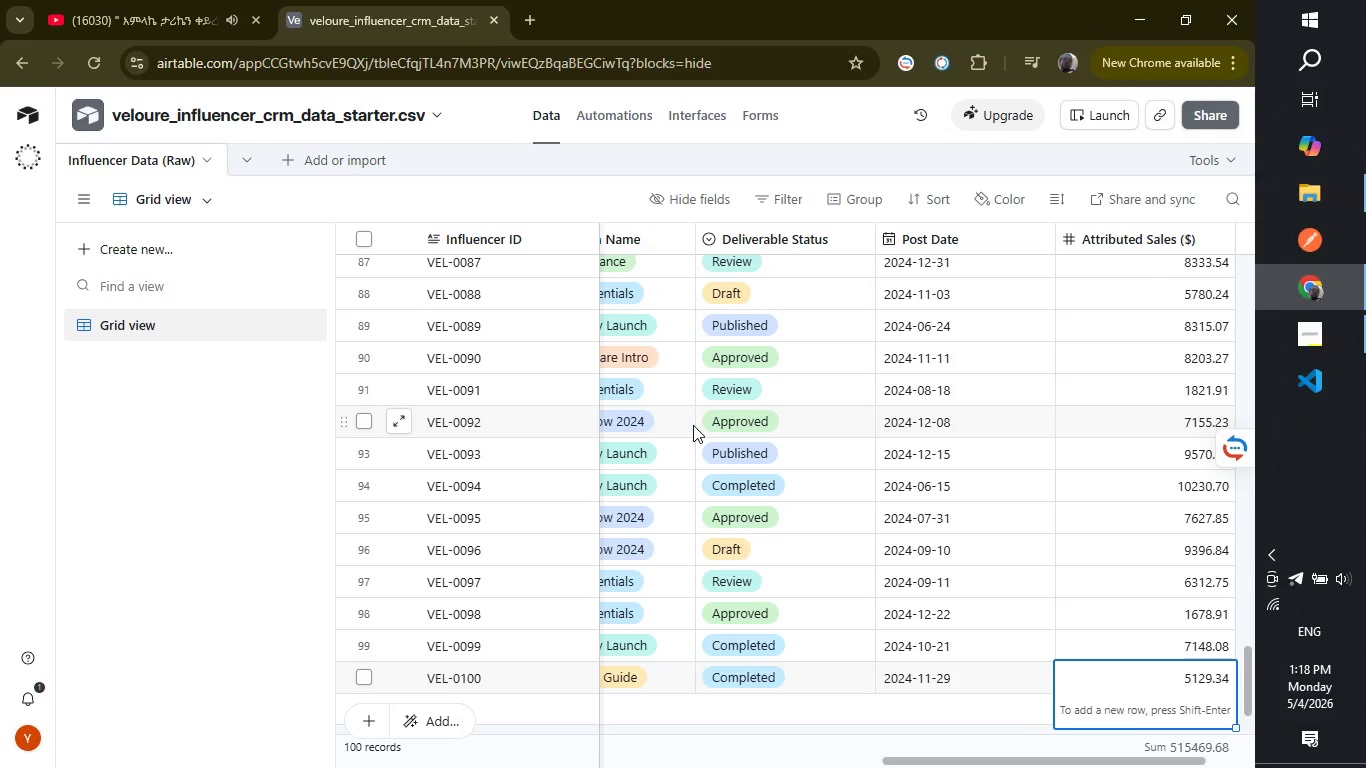 
key(ArrowDown)
 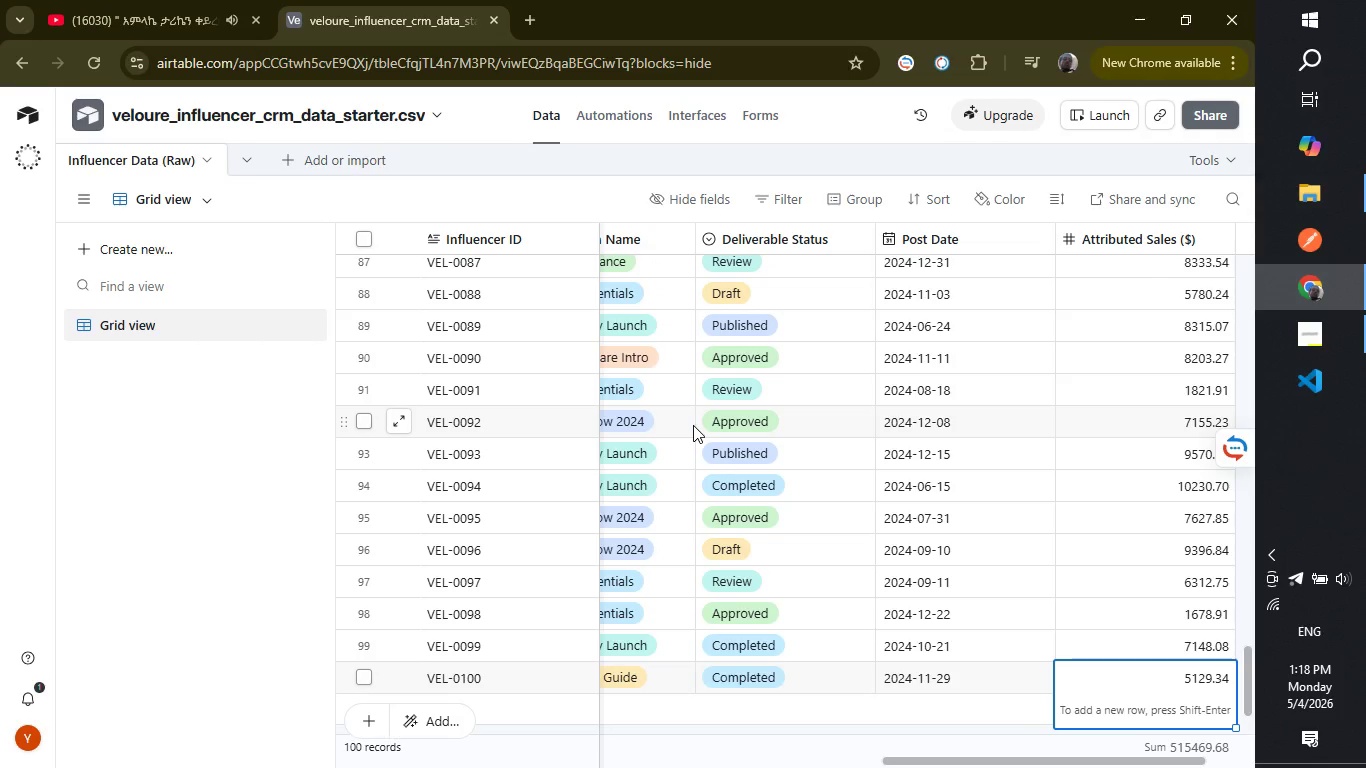 
key(ArrowLeft)
 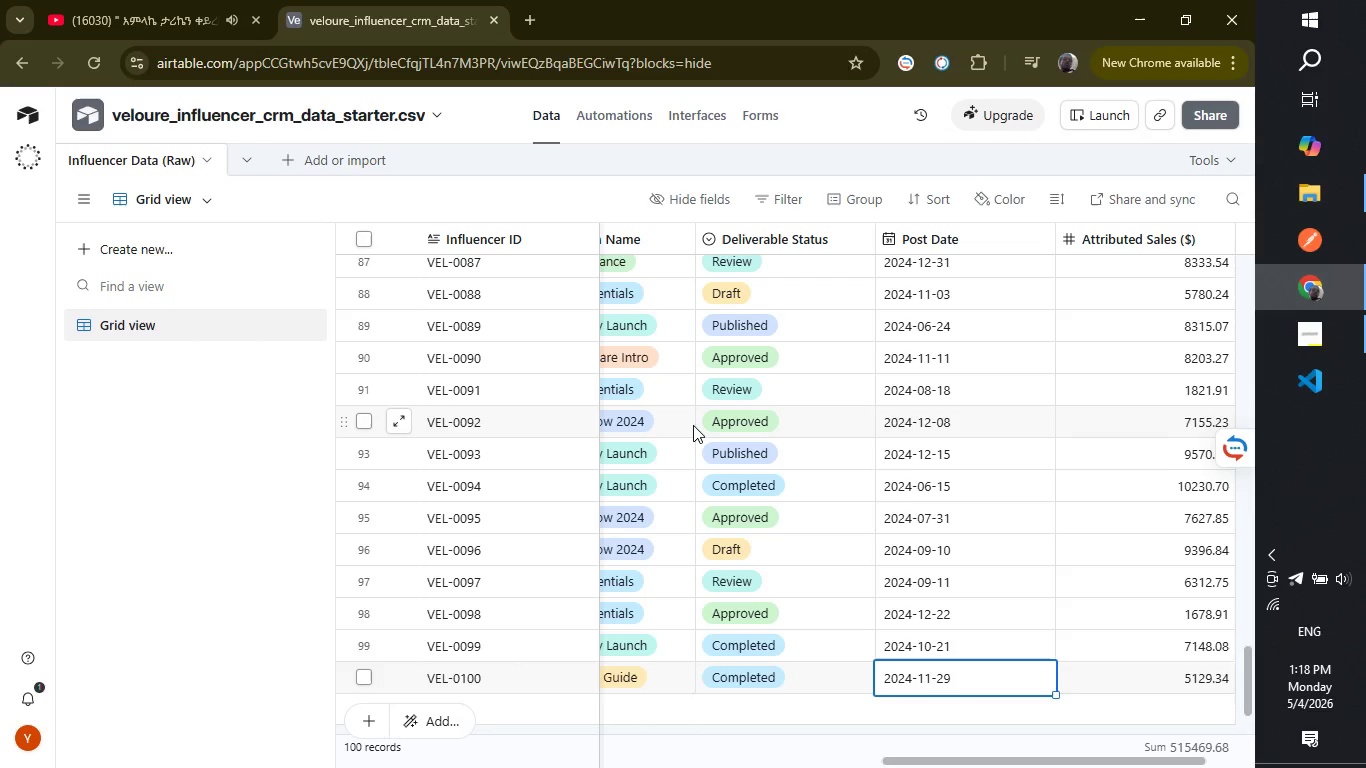 
key(ArrowUp)
 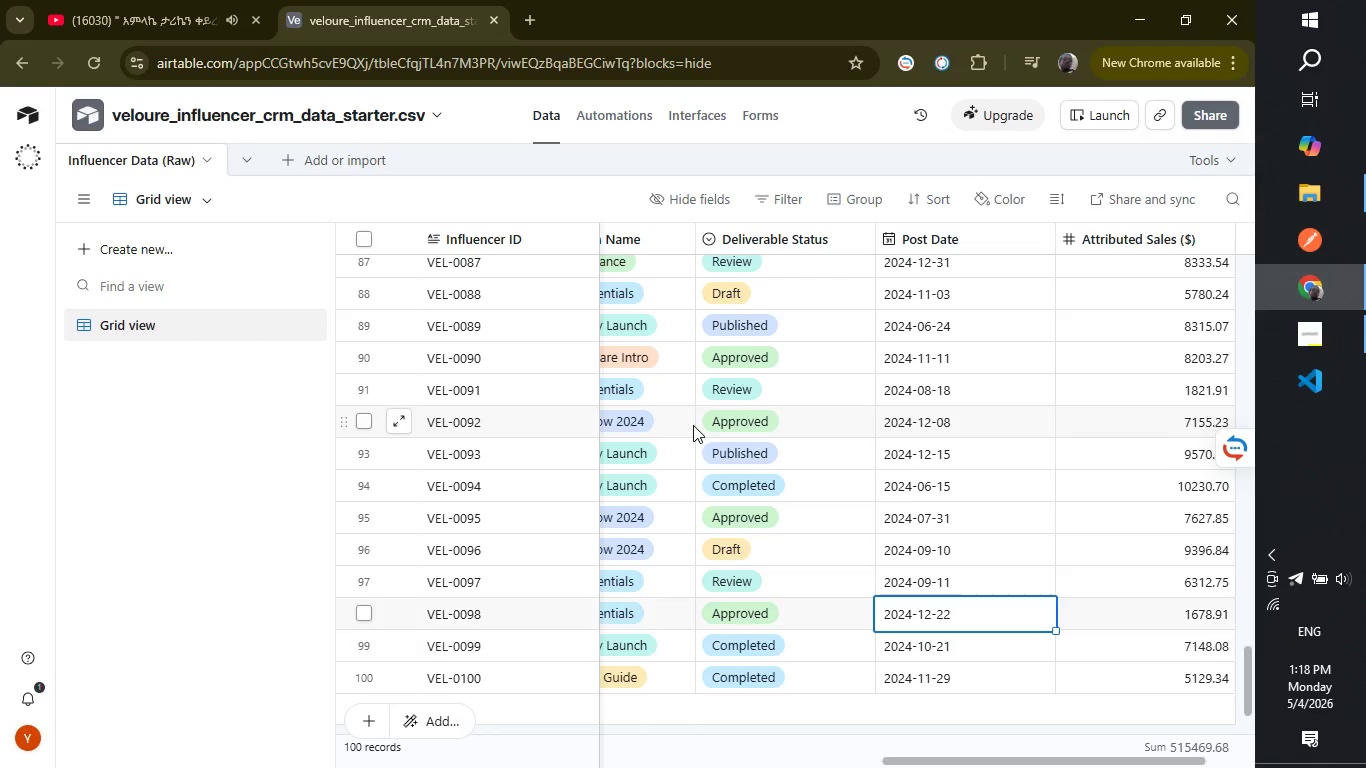 
key(ArrowUp)
 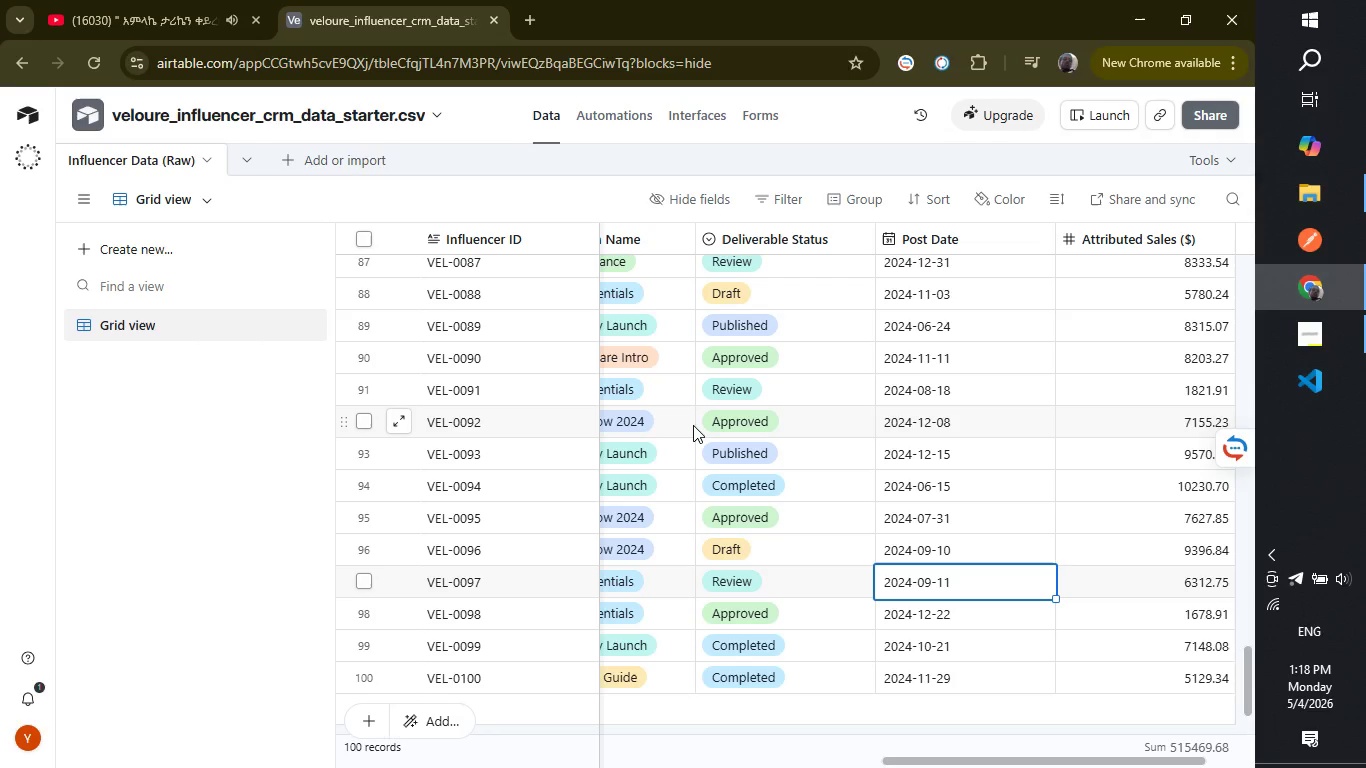 
key(ArrowUp)
 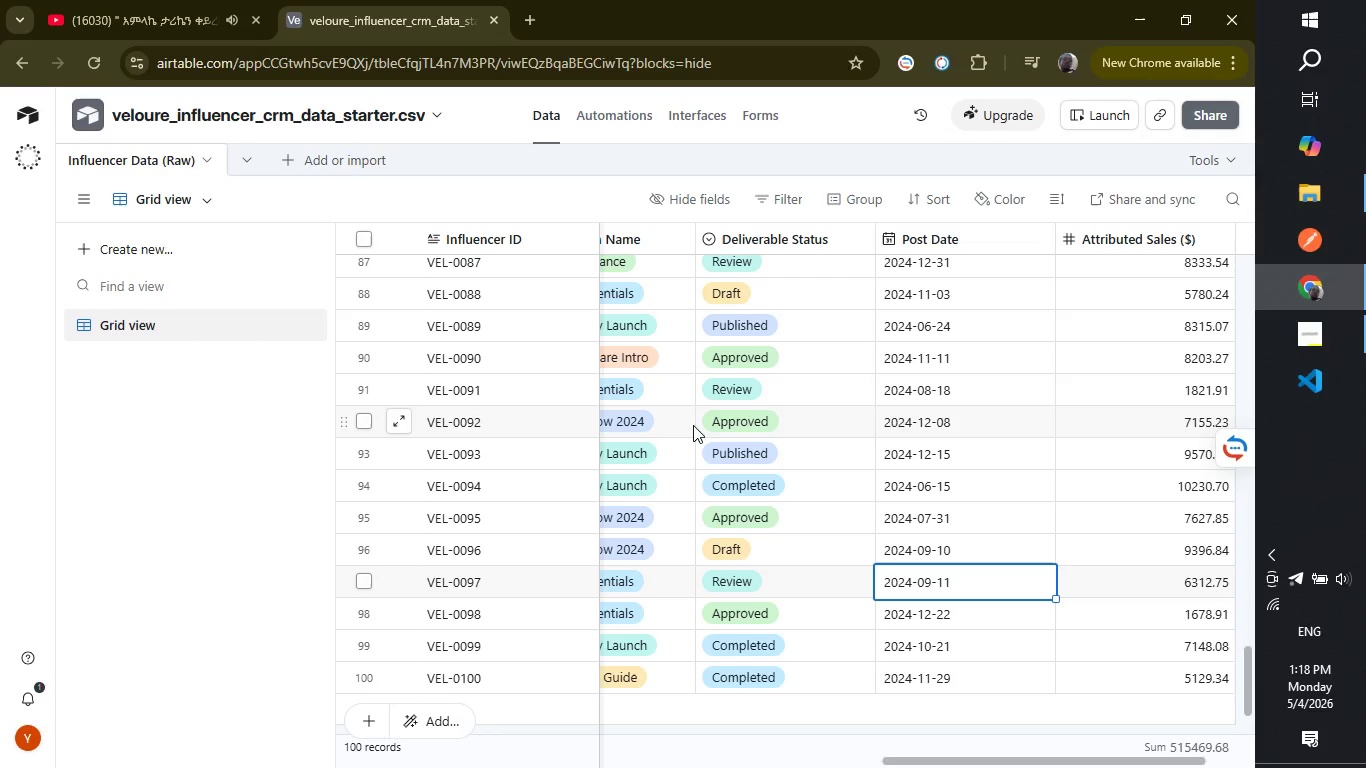 
wait(14.53)
 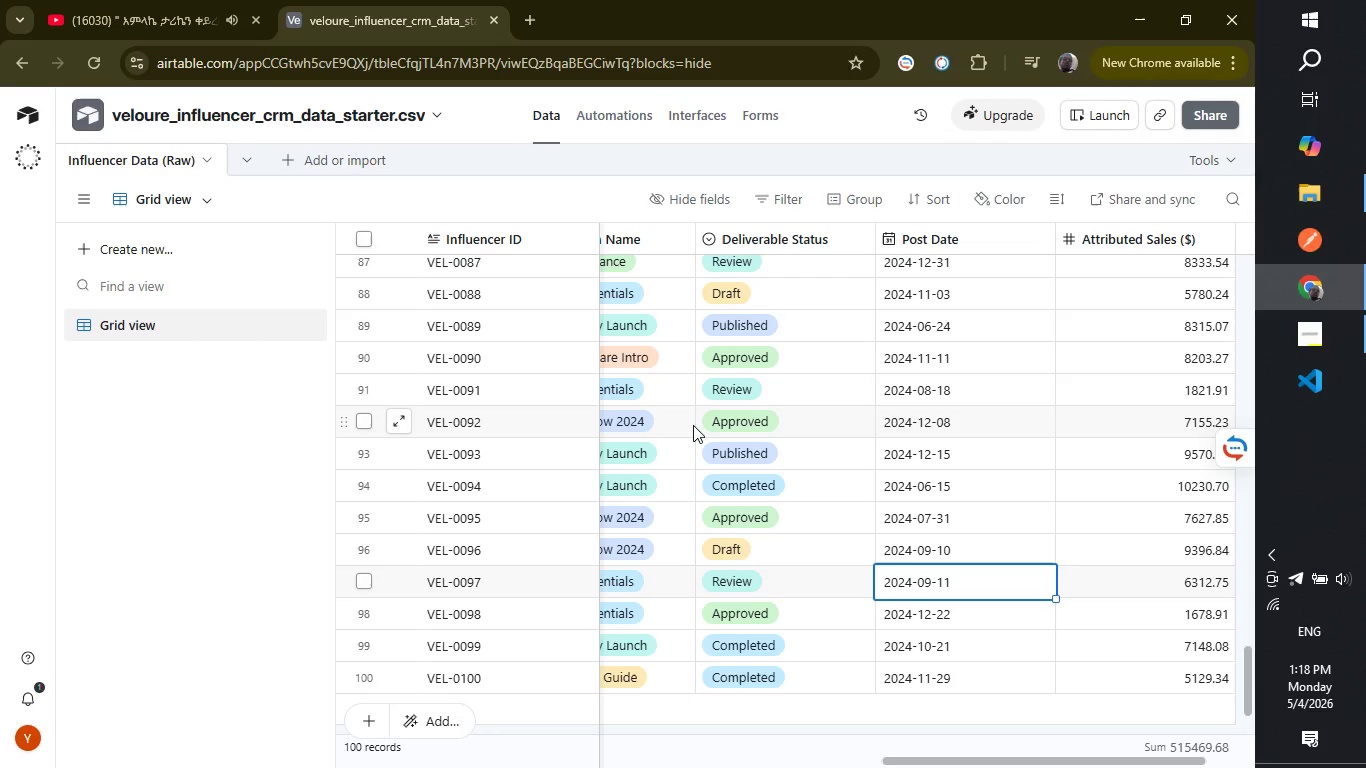 
hold_key(key=ArrowLeft, duration=1.44)
 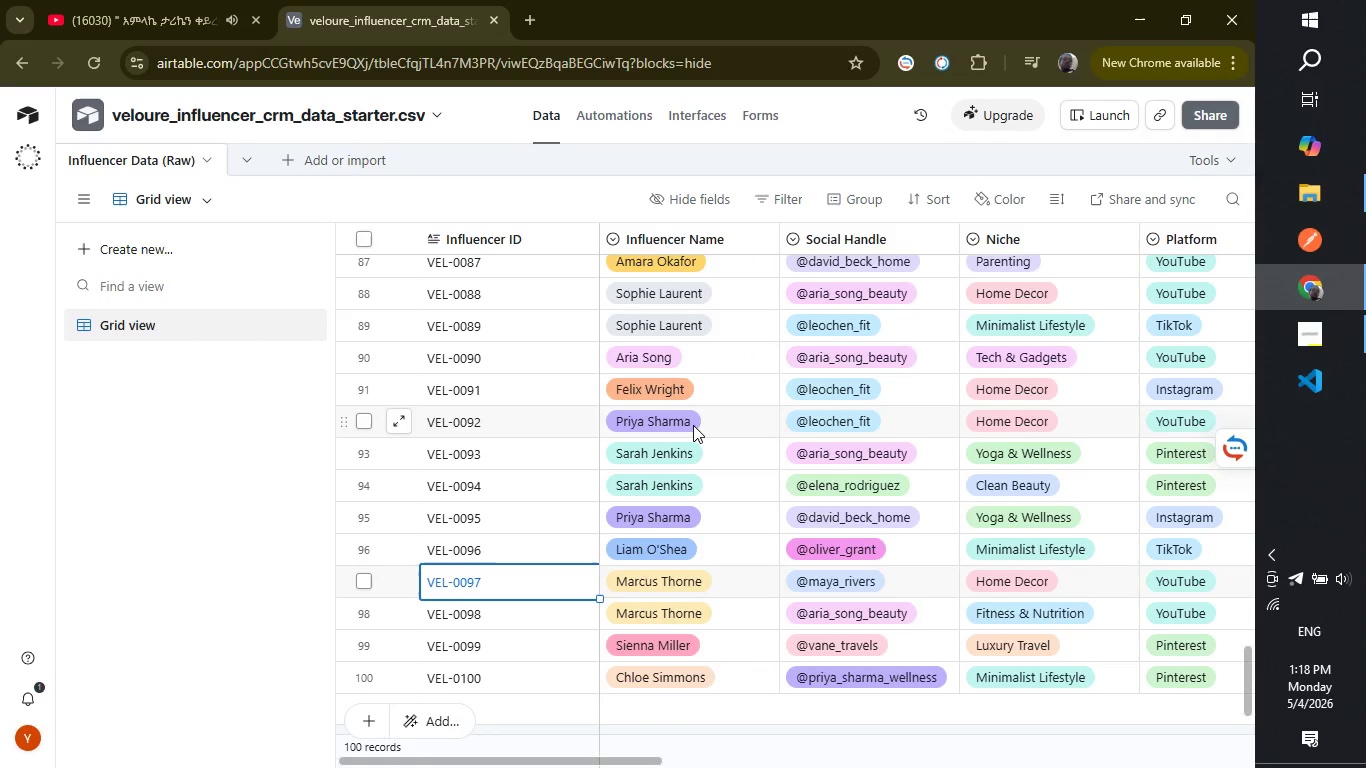 
key(ArrowRight)
 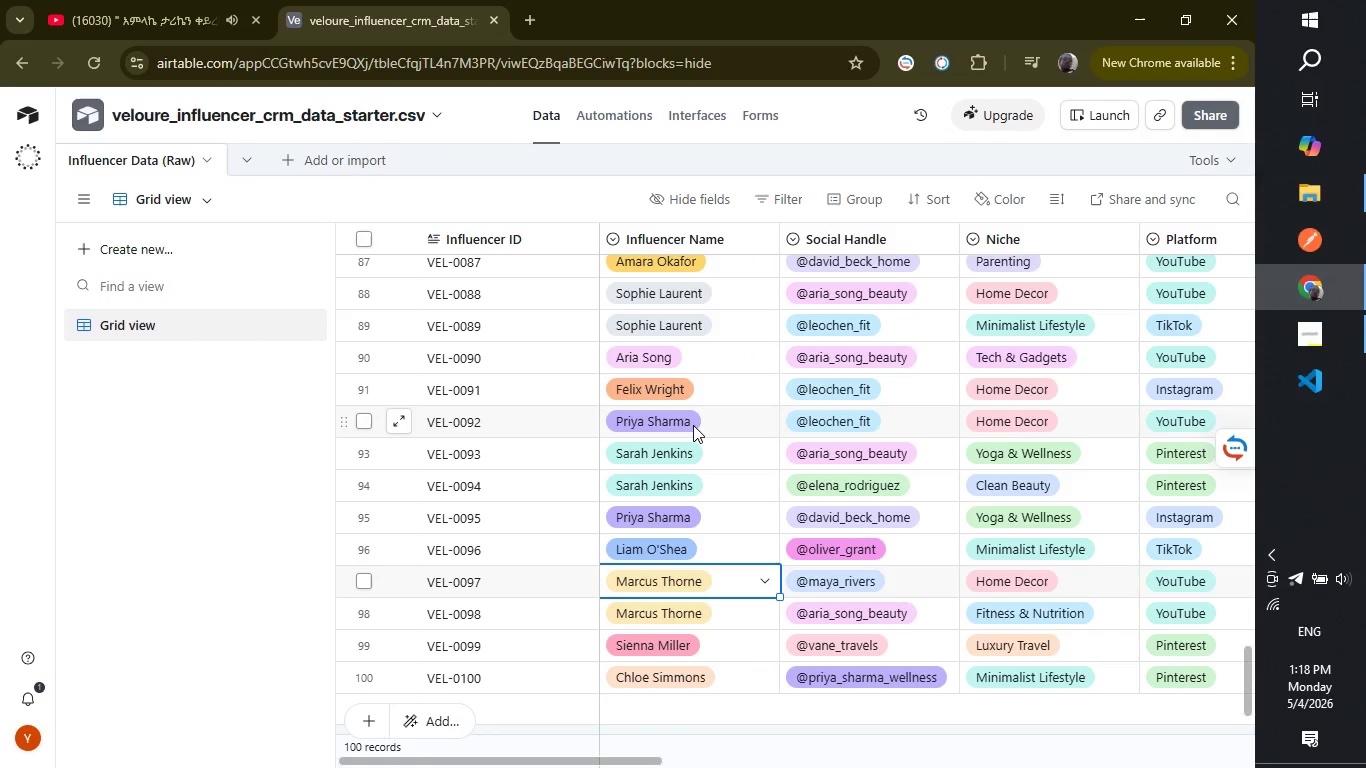 
key(ArrowRight)
 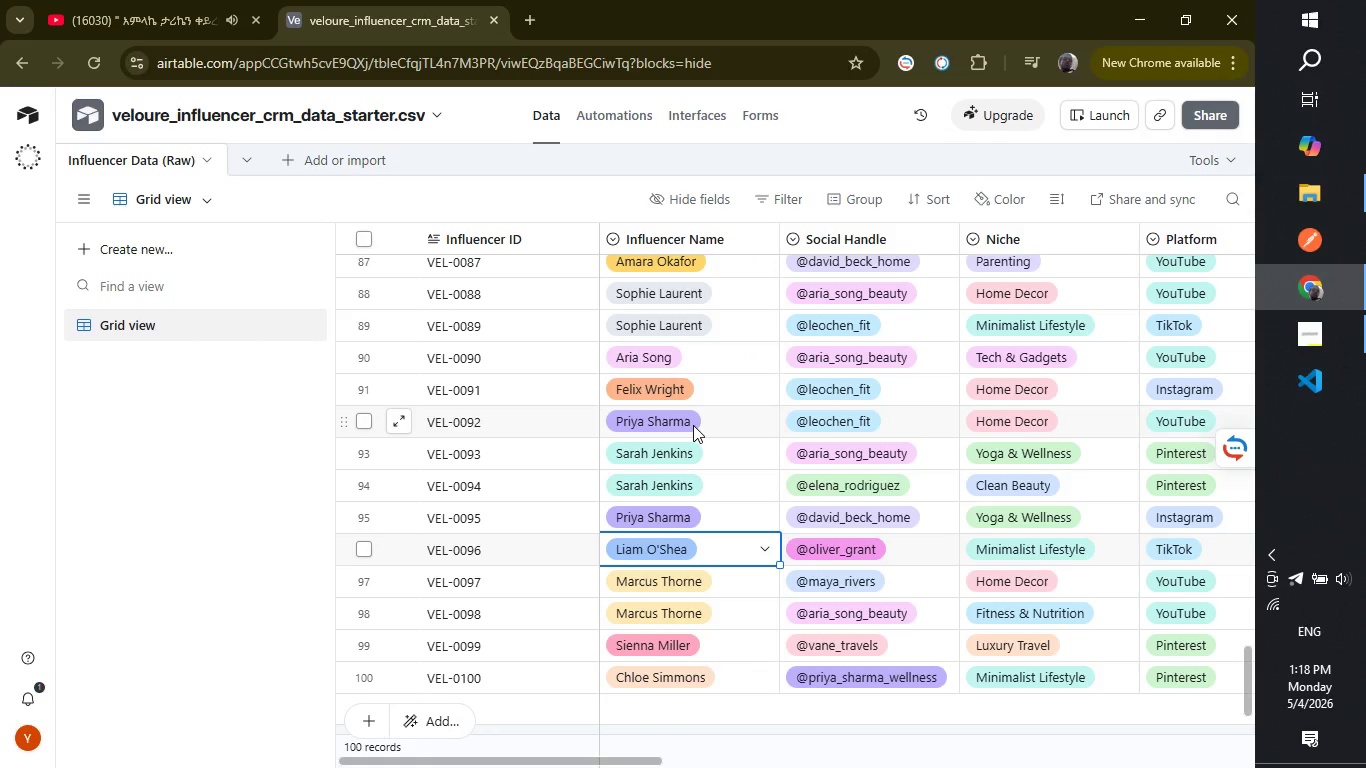 
hold_key(key=ArrowUp, duration=1.52)
 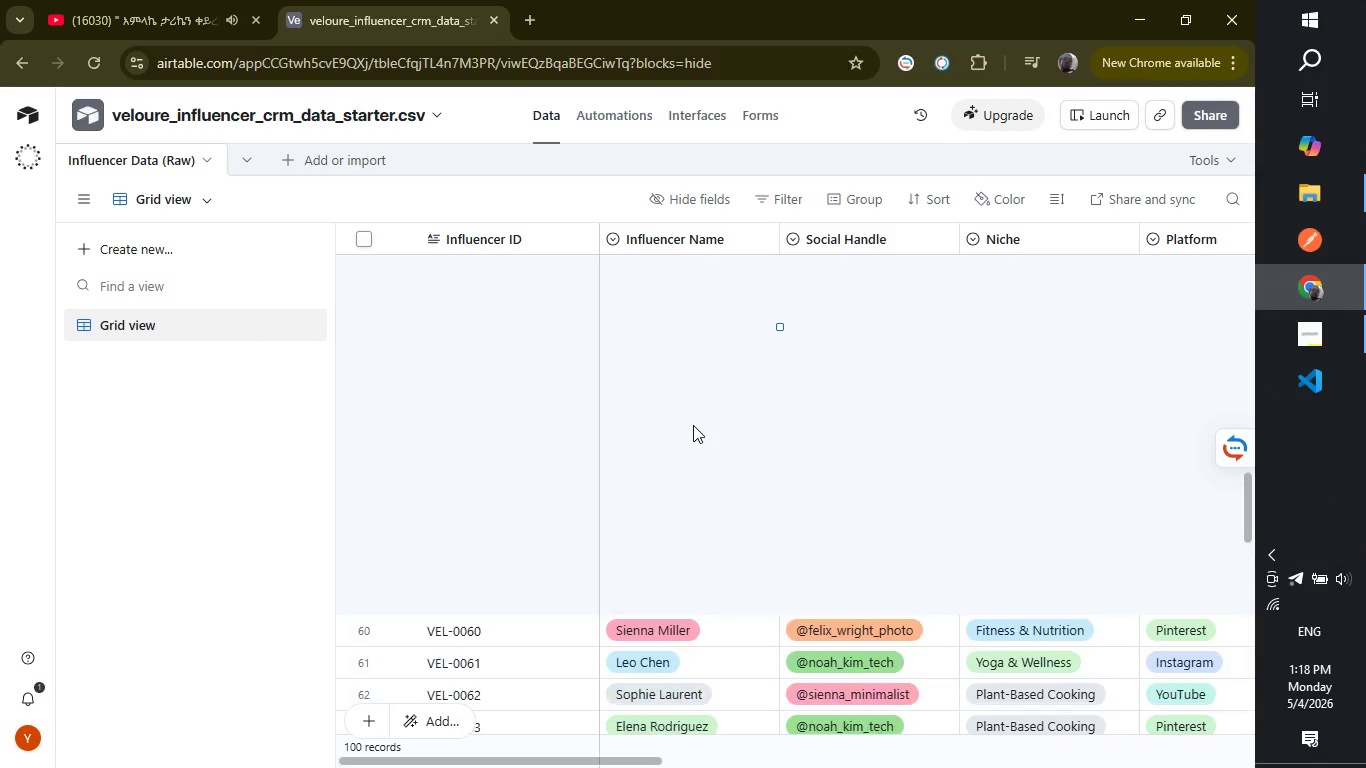 
hold_key(key=ArrowUp, duration=0.44)
 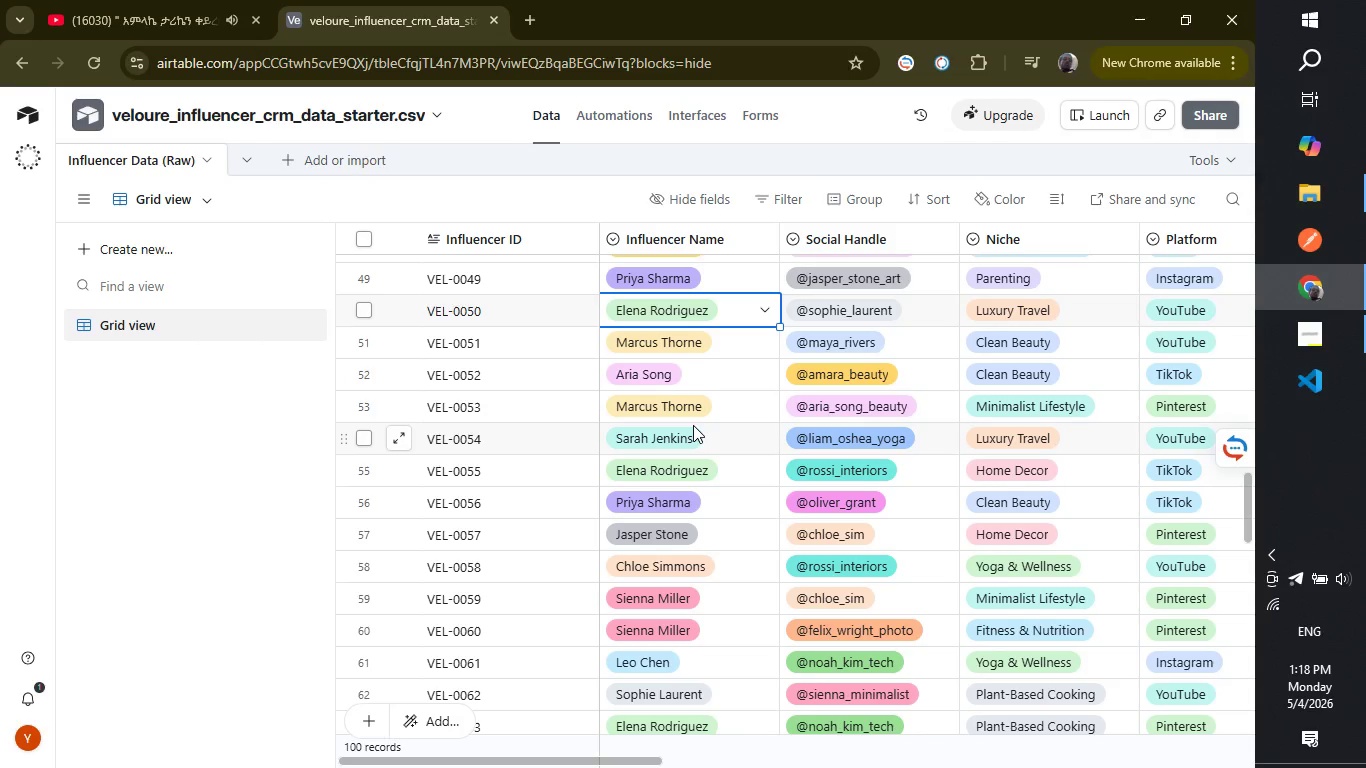 
hold_key(key=ArrowUp, duration=1.2)
 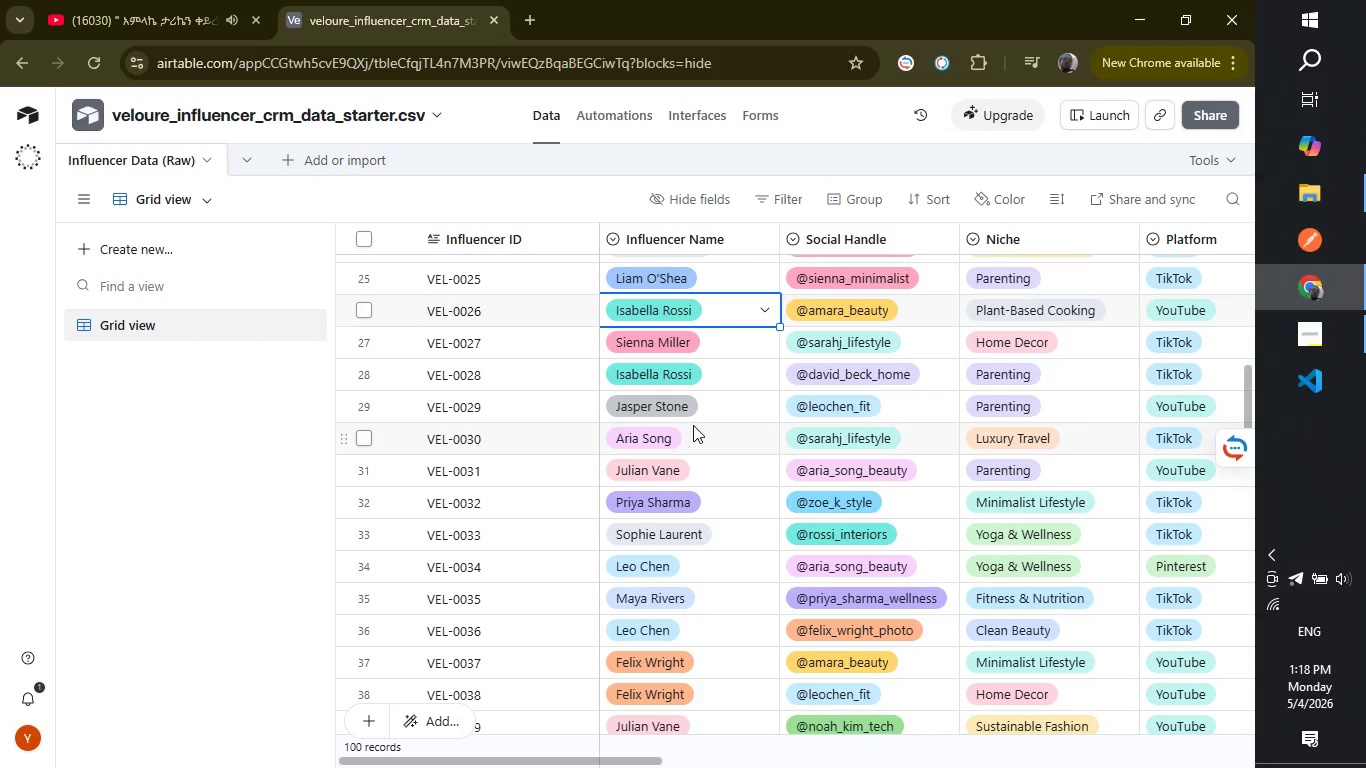 
hold_key(key=ArrowUp, duration=0.77)
 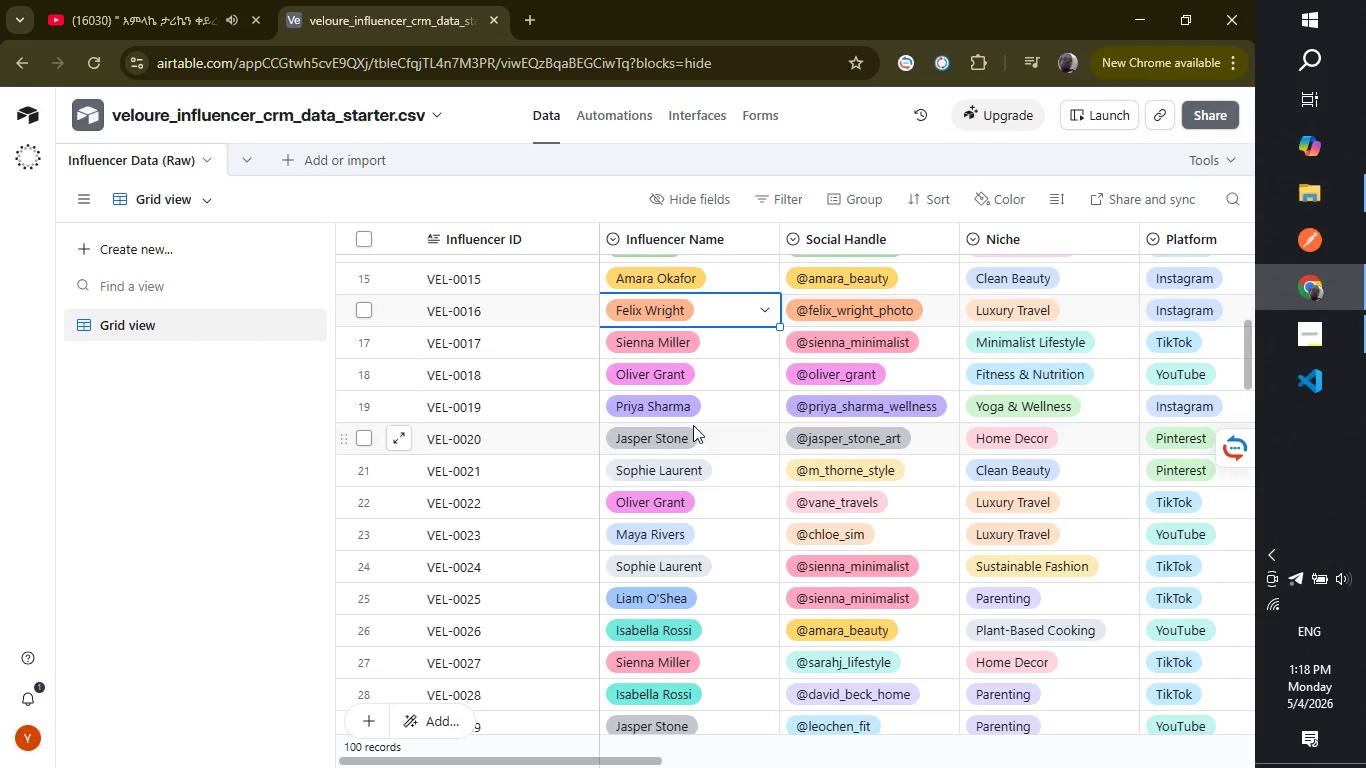 
hold_key(key=ArrowUp, duration=0.83)
 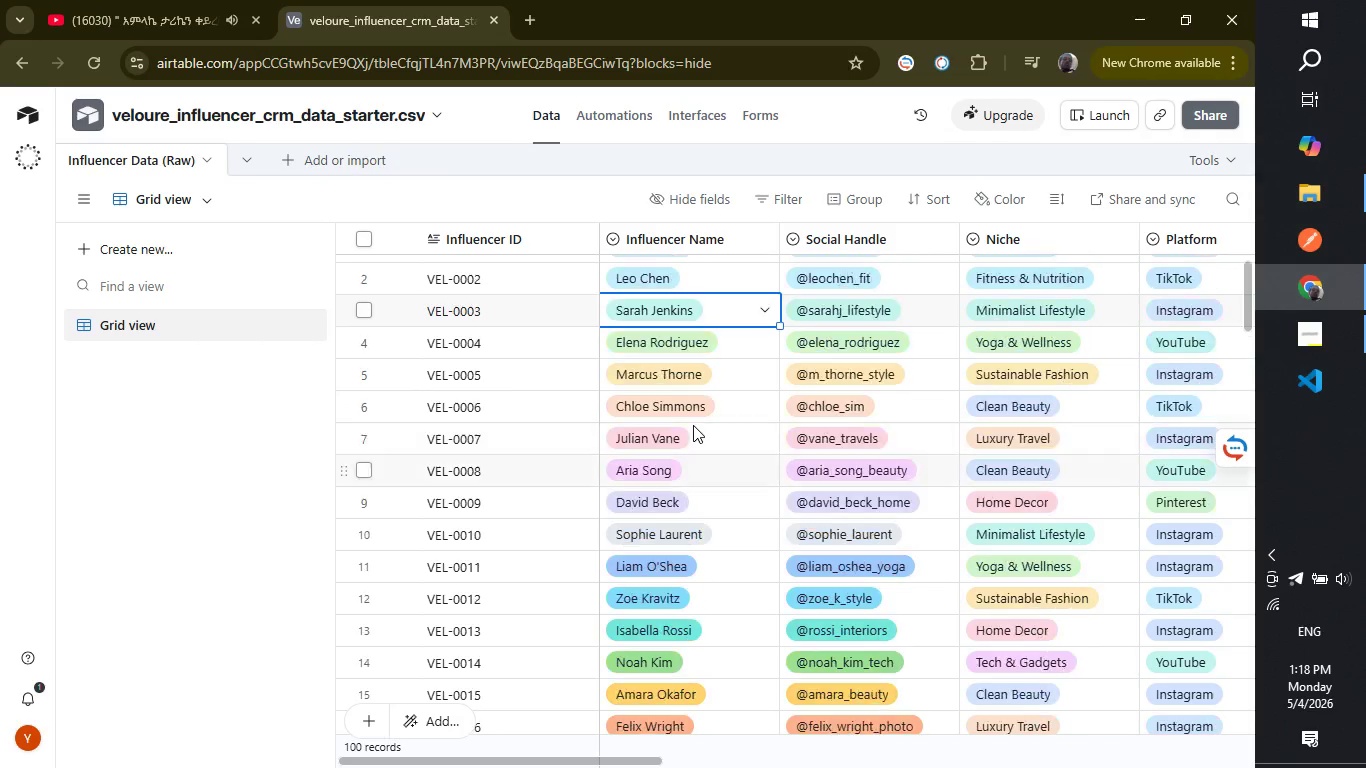 
hold_key(key=ArrowUp, duration=0.77)
 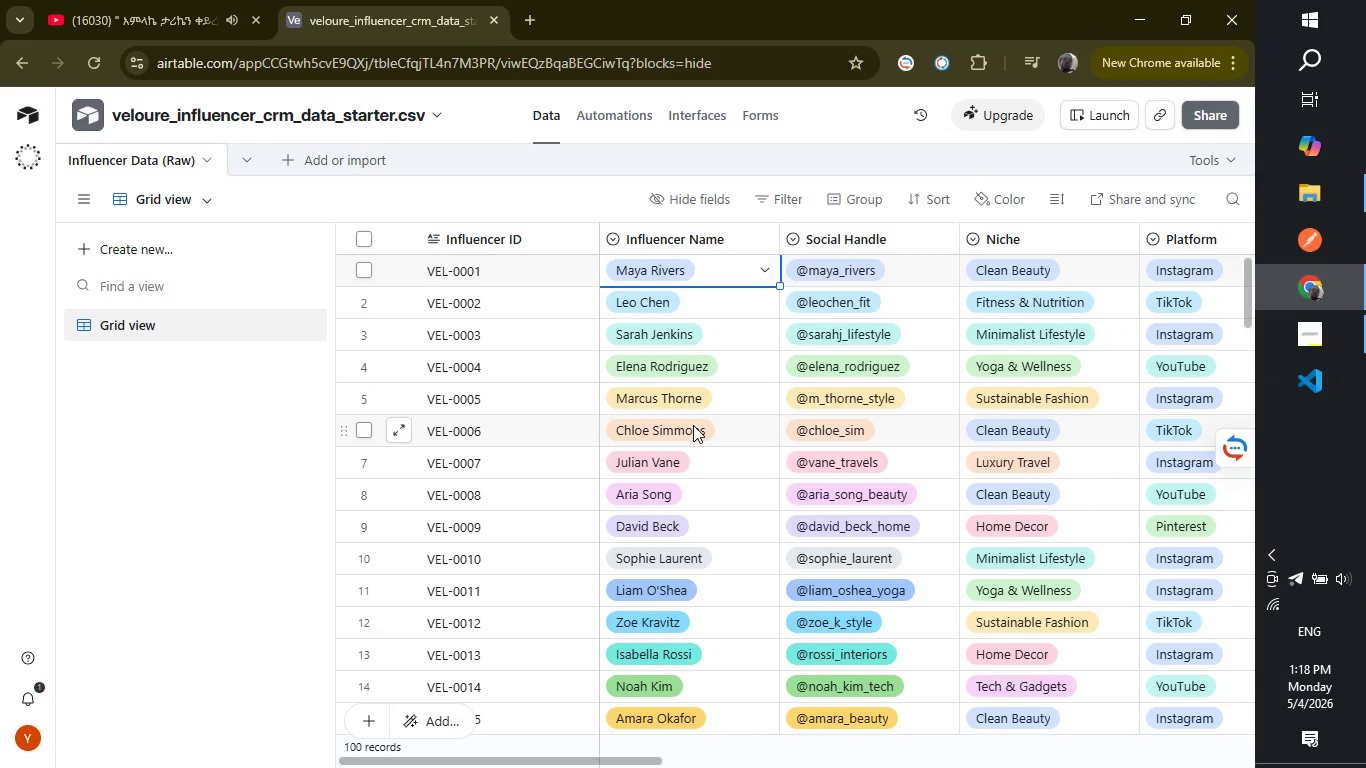 
key(ArrowUp)
 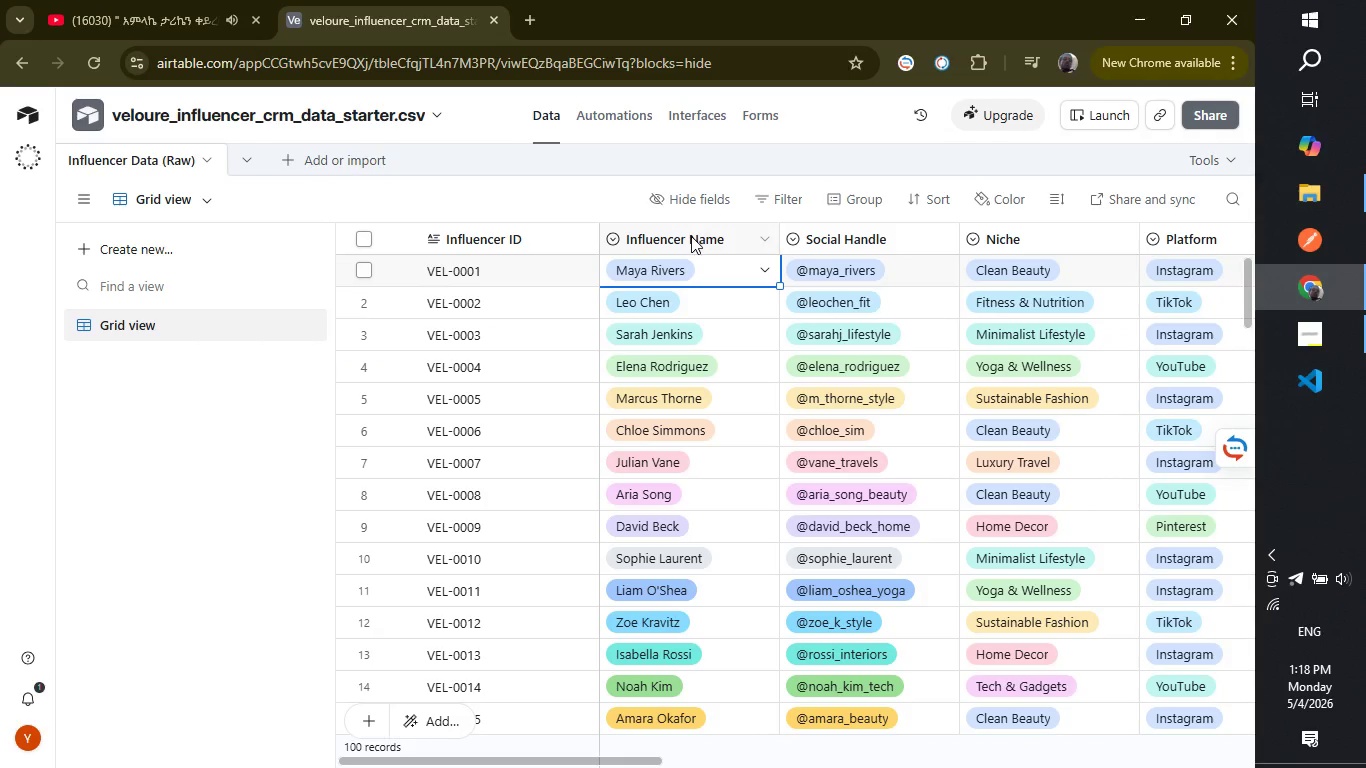 
right_click([691, 237])
 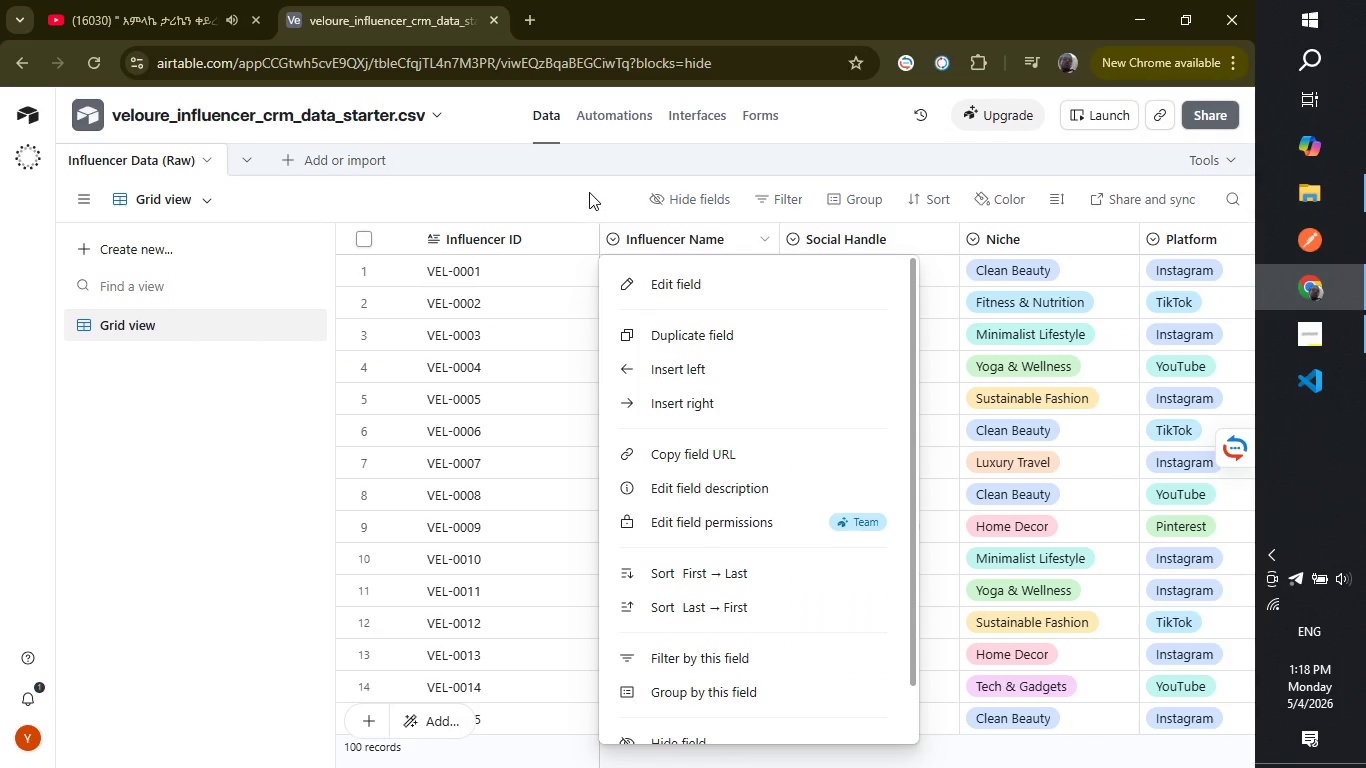 
left_click([589, 192])
 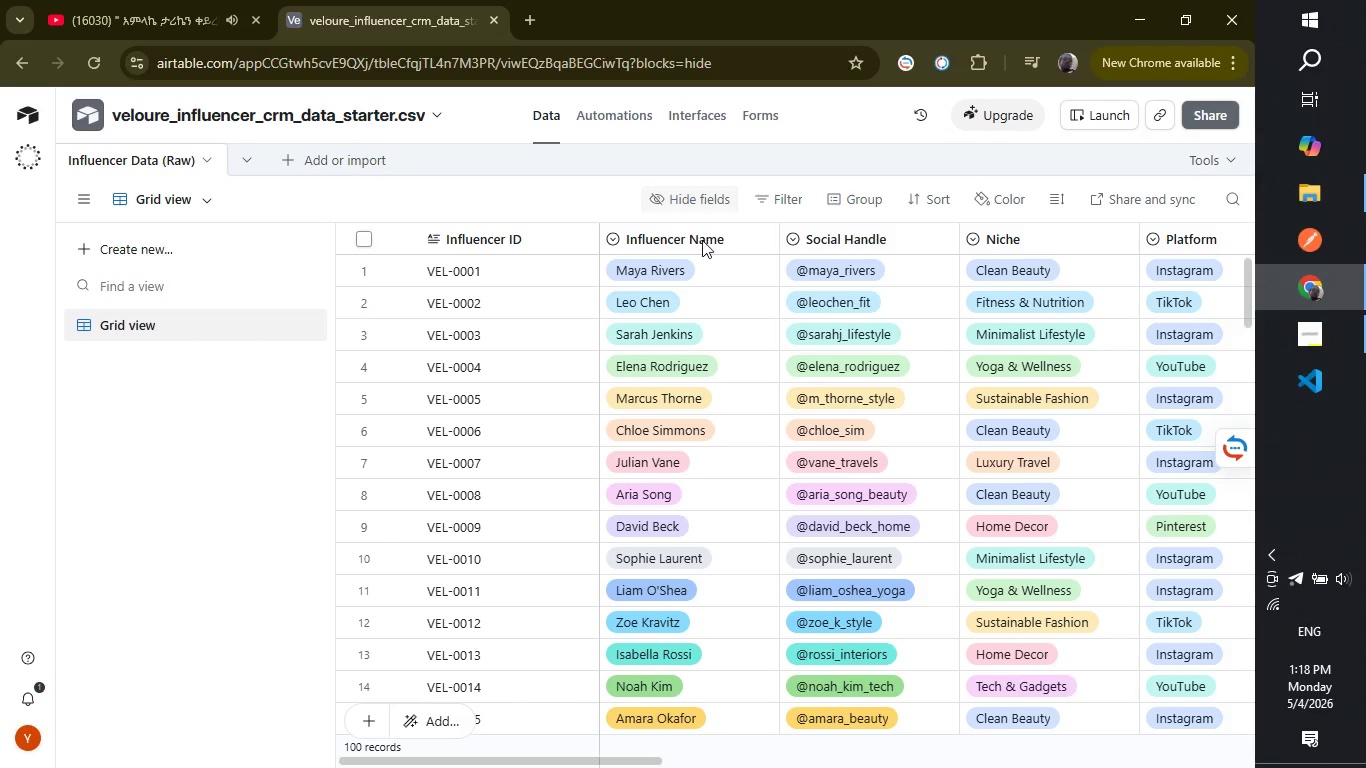 
right_click([705, 244])
 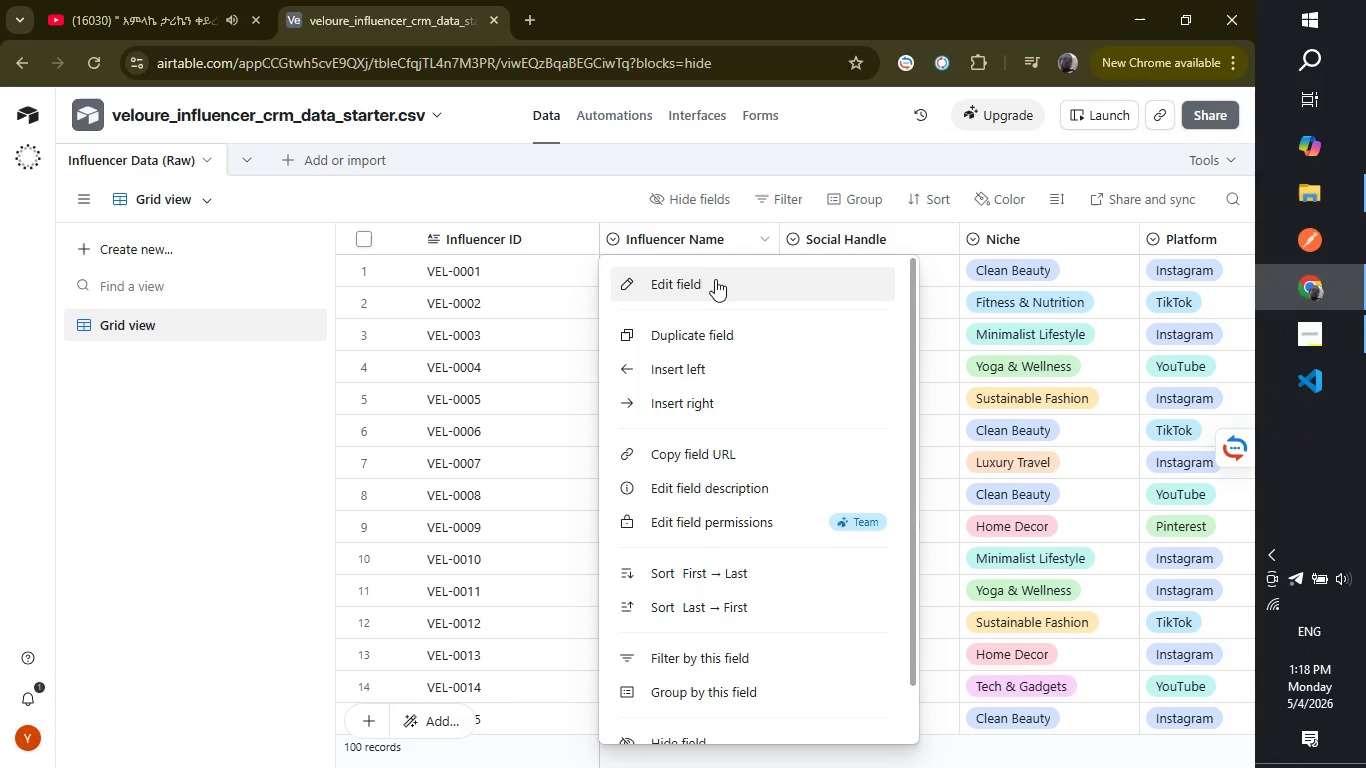 
left_click([713, 284])
 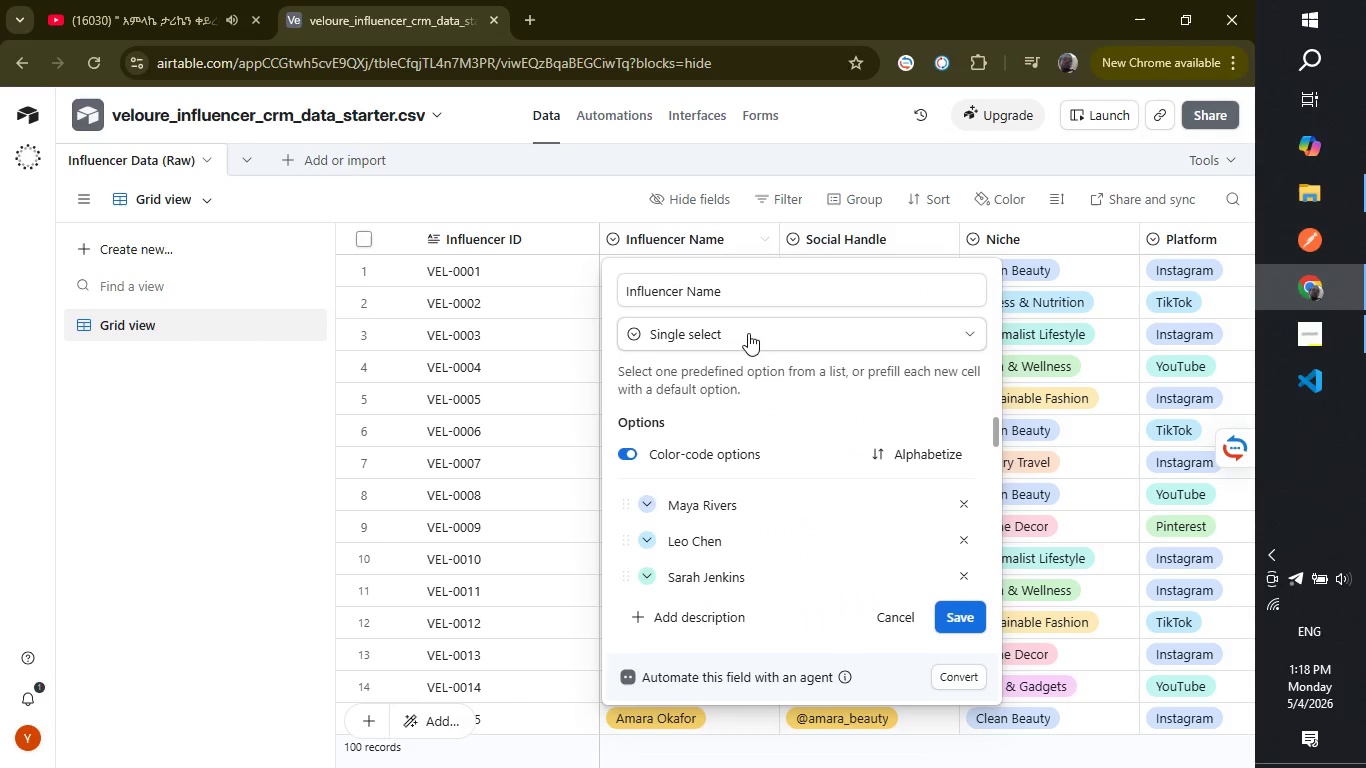 
left_click([770, 327])
 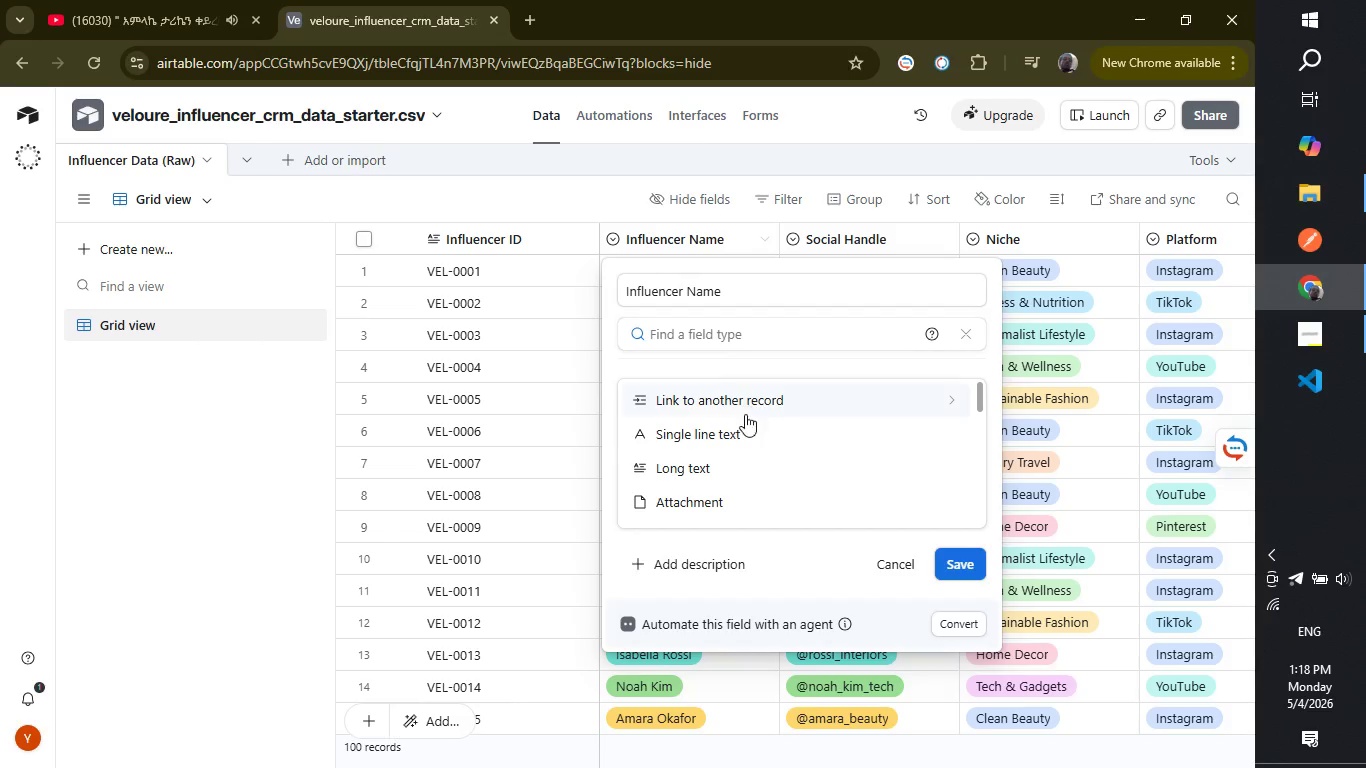 
left_click([736, 433])
 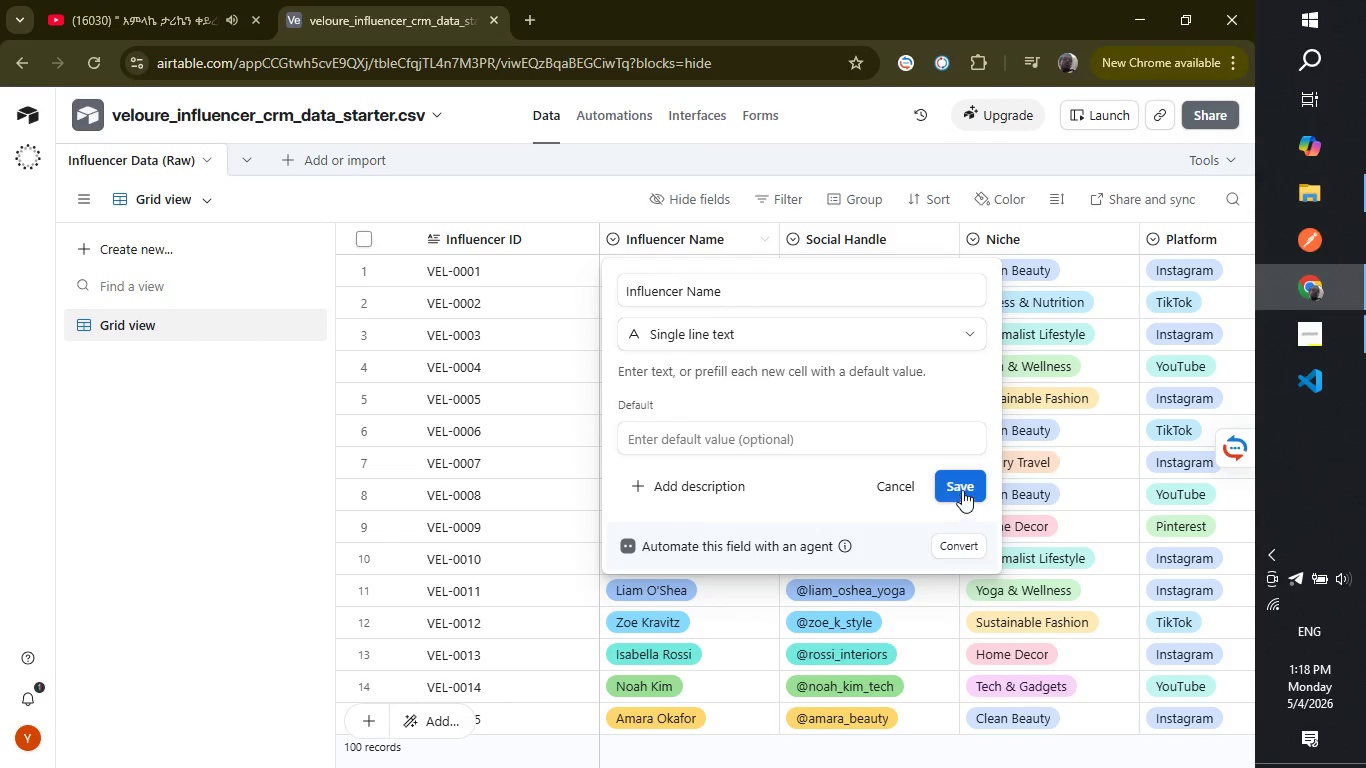 
left_click([963, 489])
 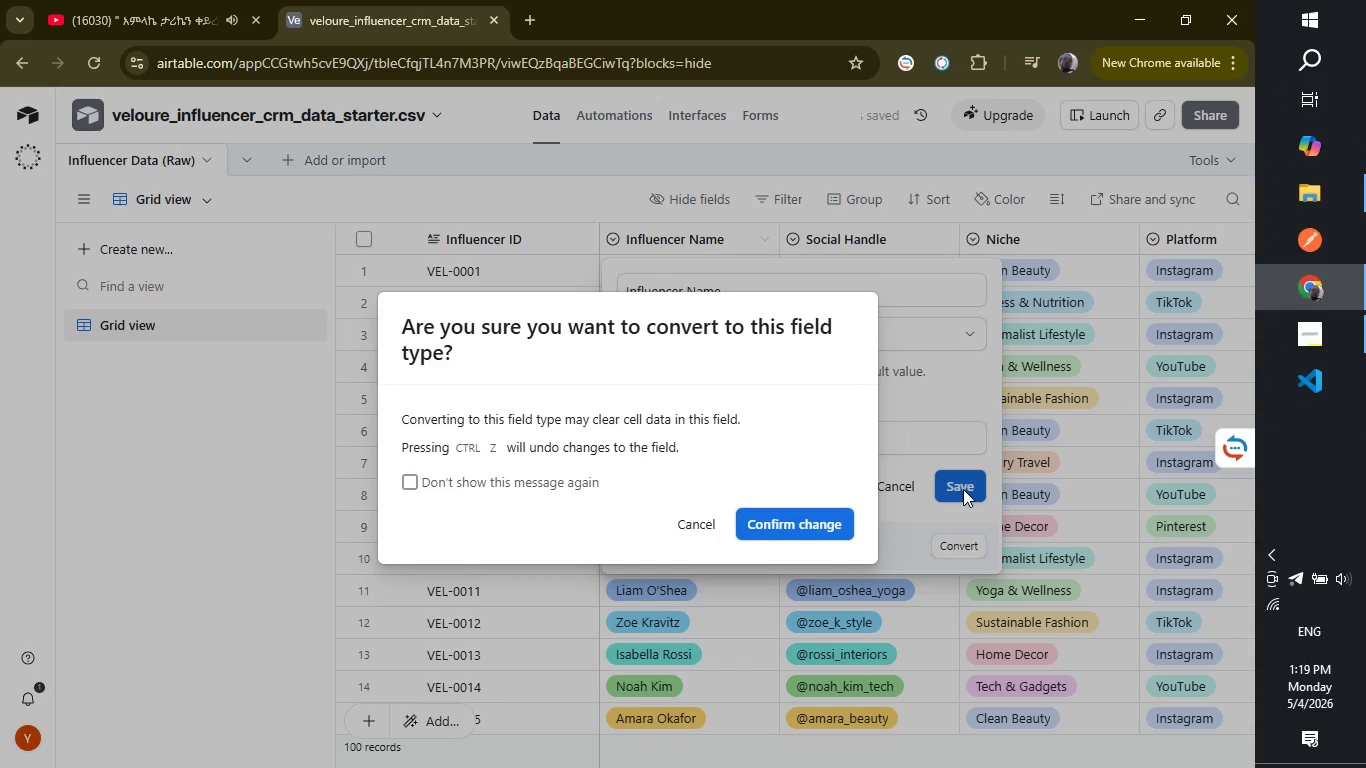 
wait(6.26)
 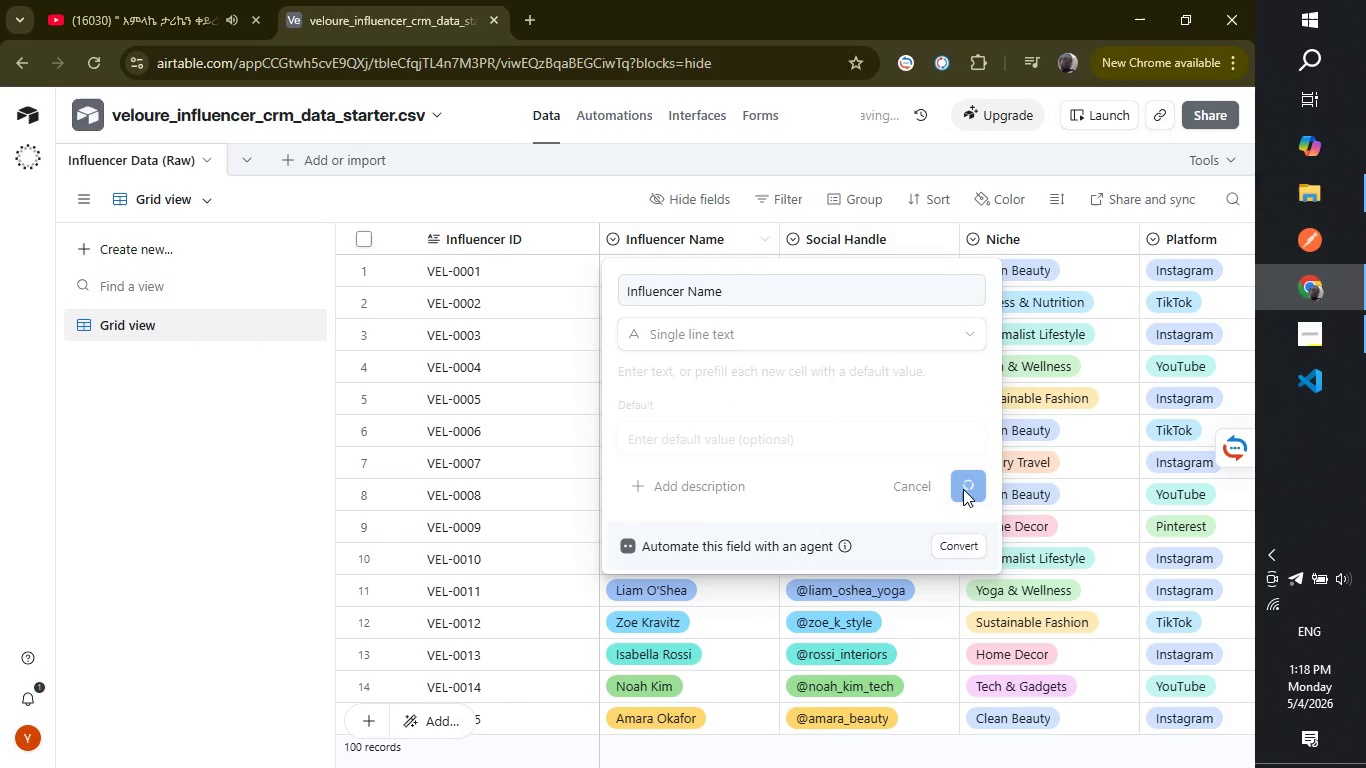 
left_click([817, 527])
 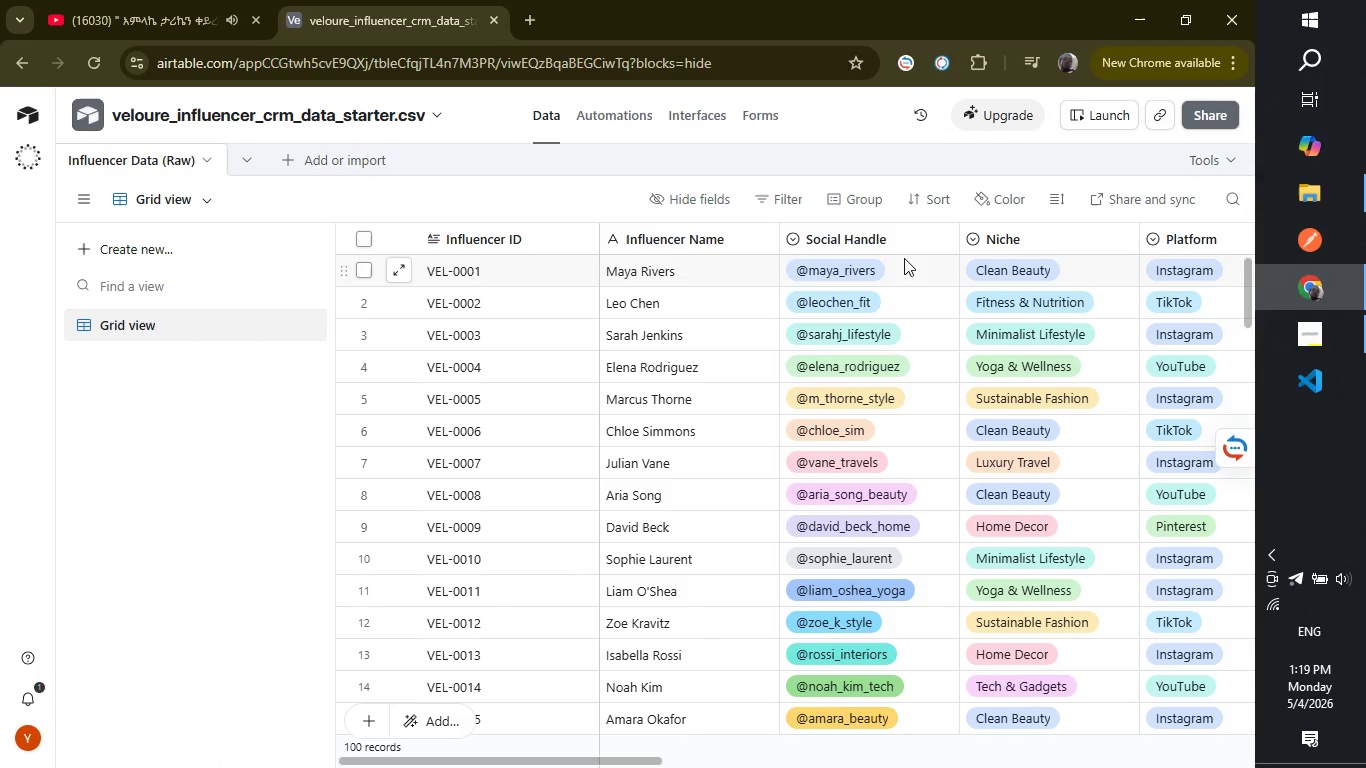 
wait(15.11)
 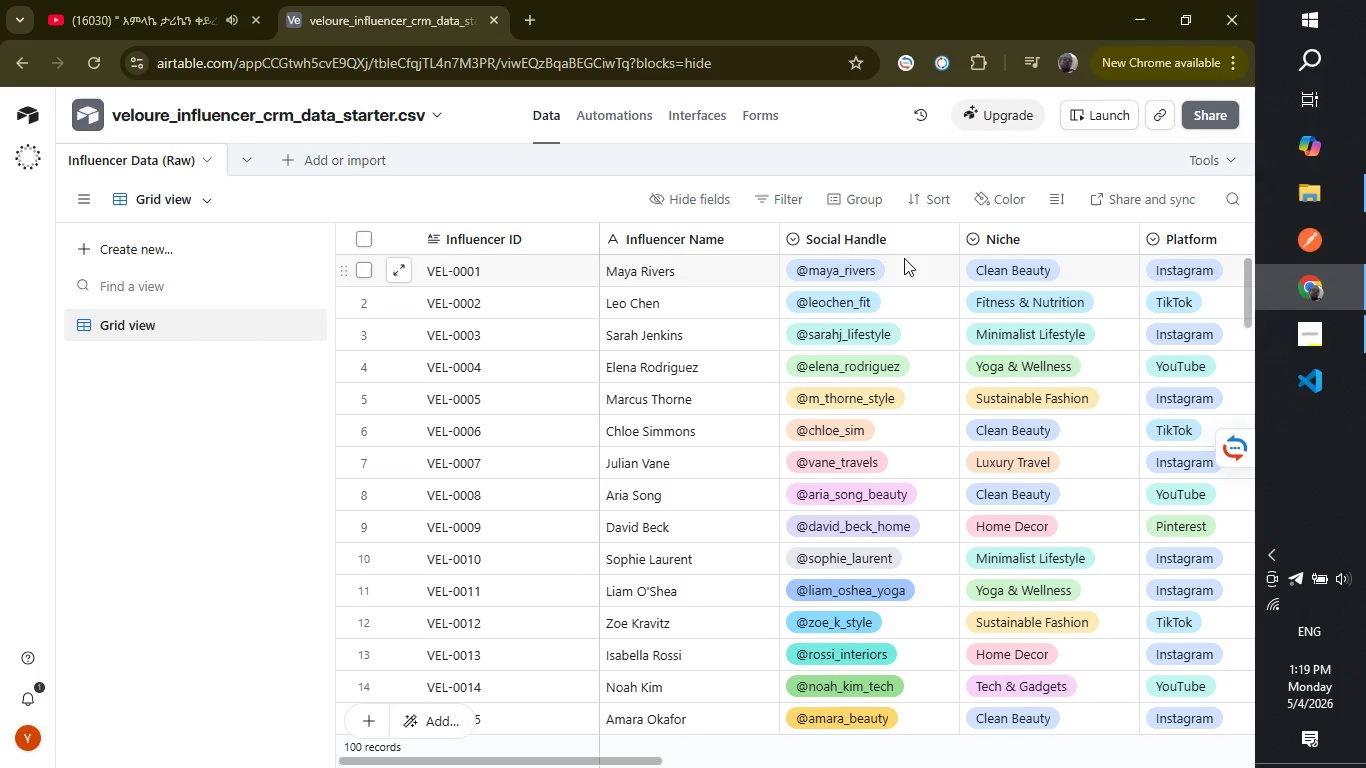 
right_click([912, 240])
 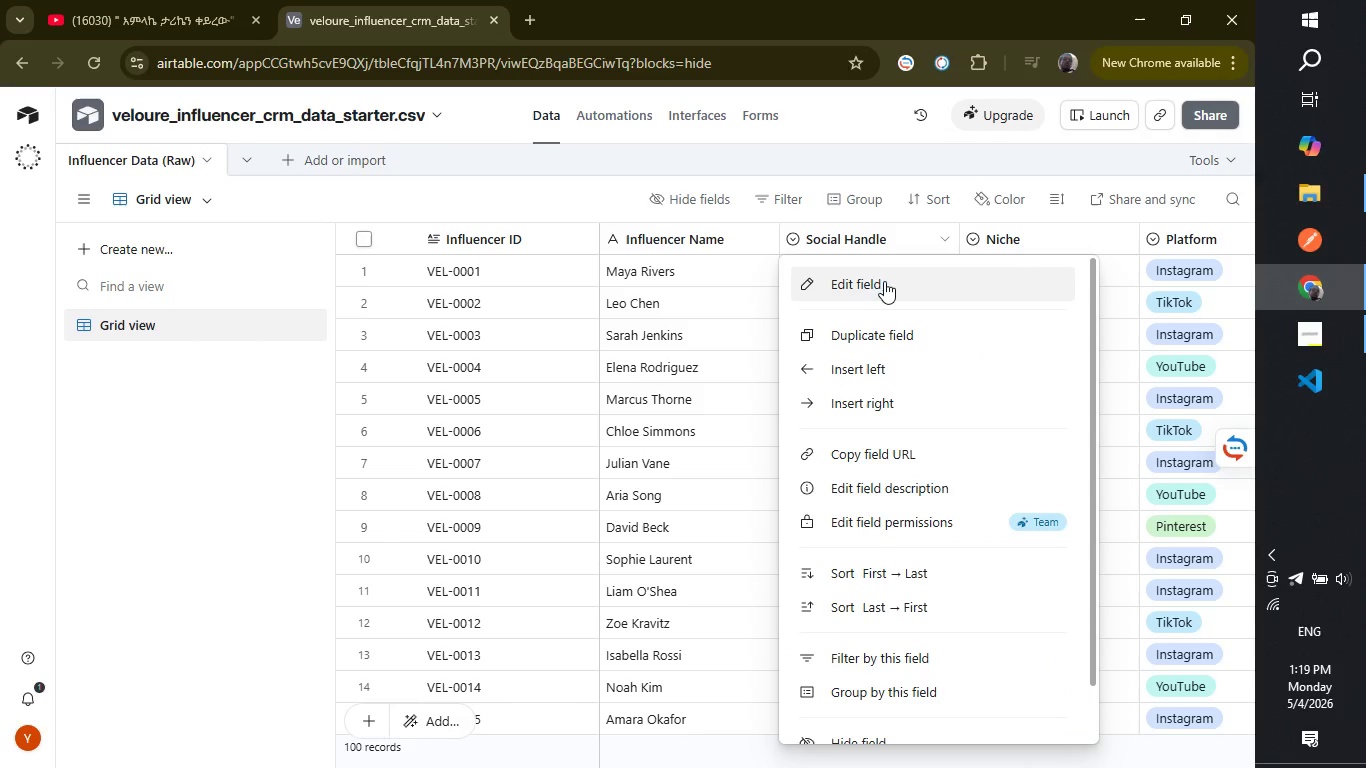 
left_click([881, 284])
 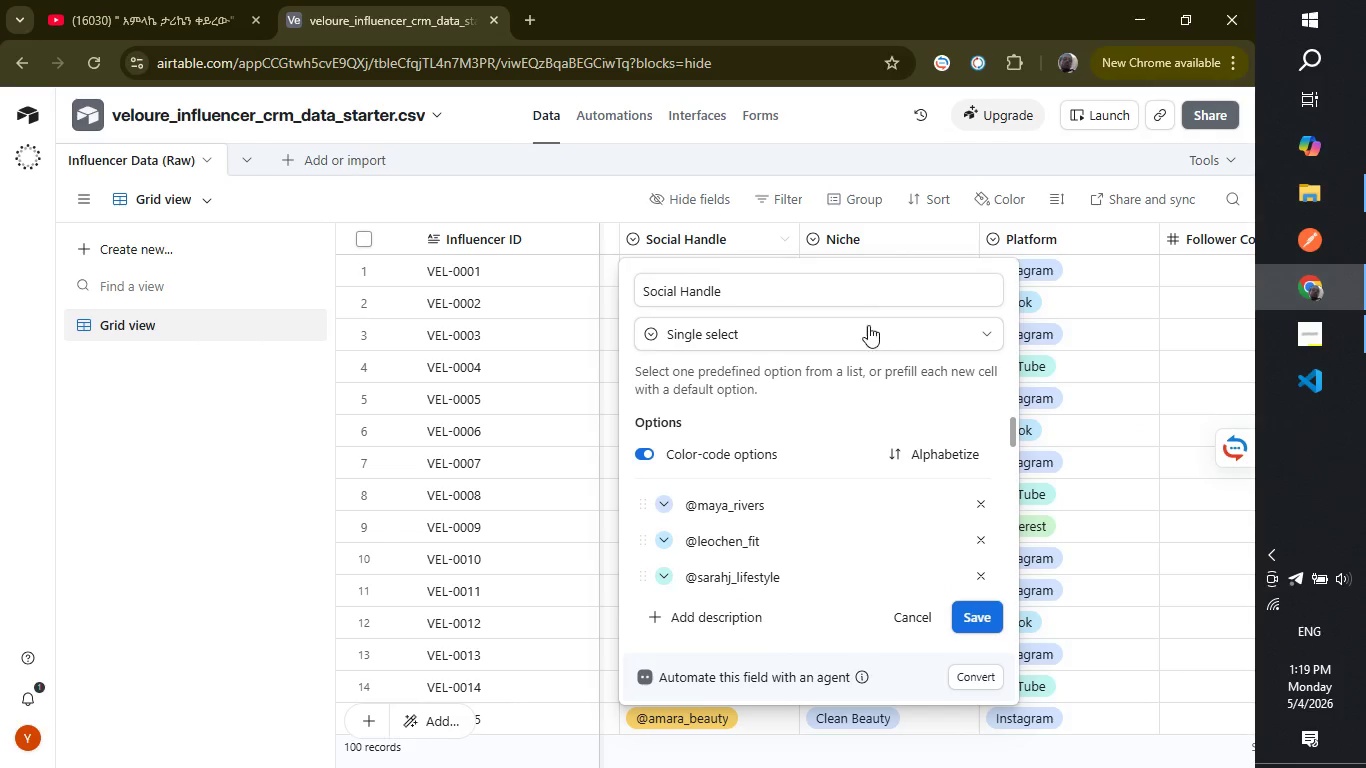 
left_click([861, 340])
 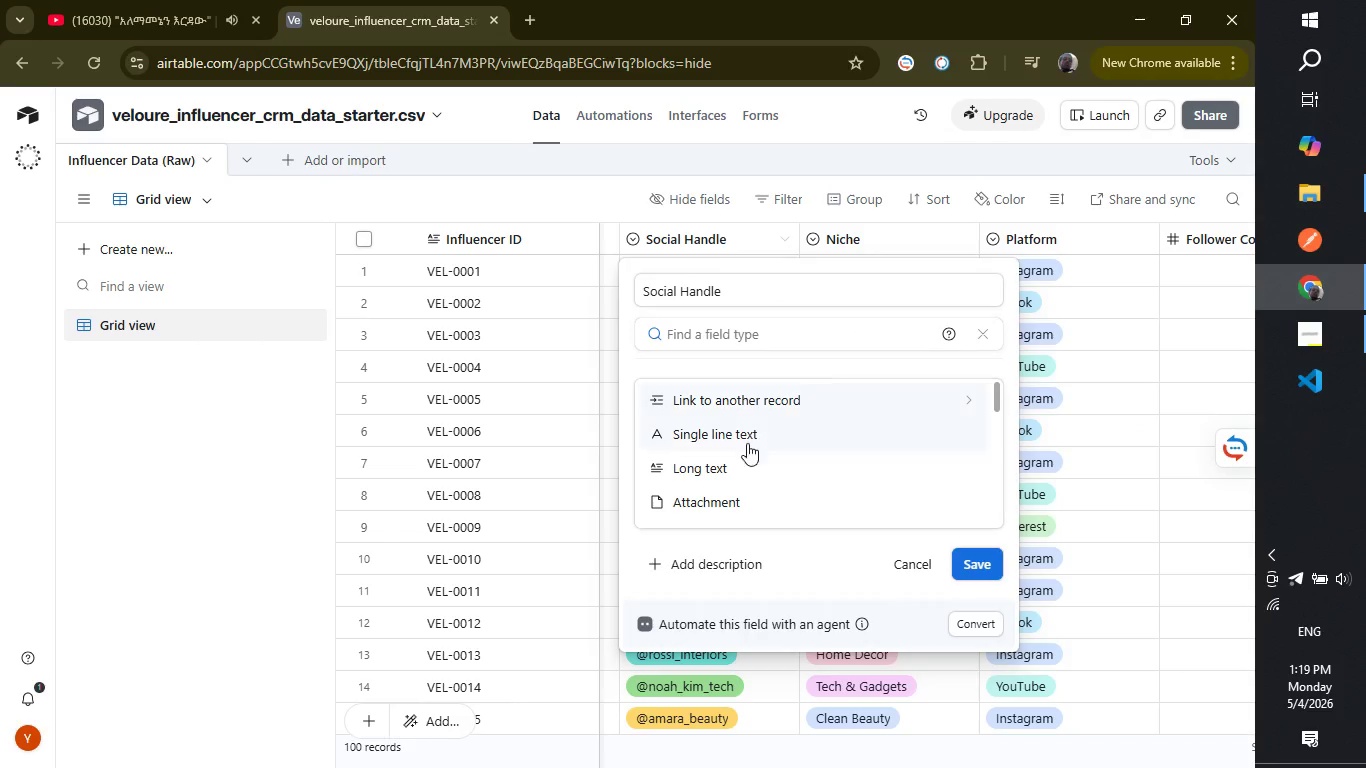 
left_click([730, 463])
 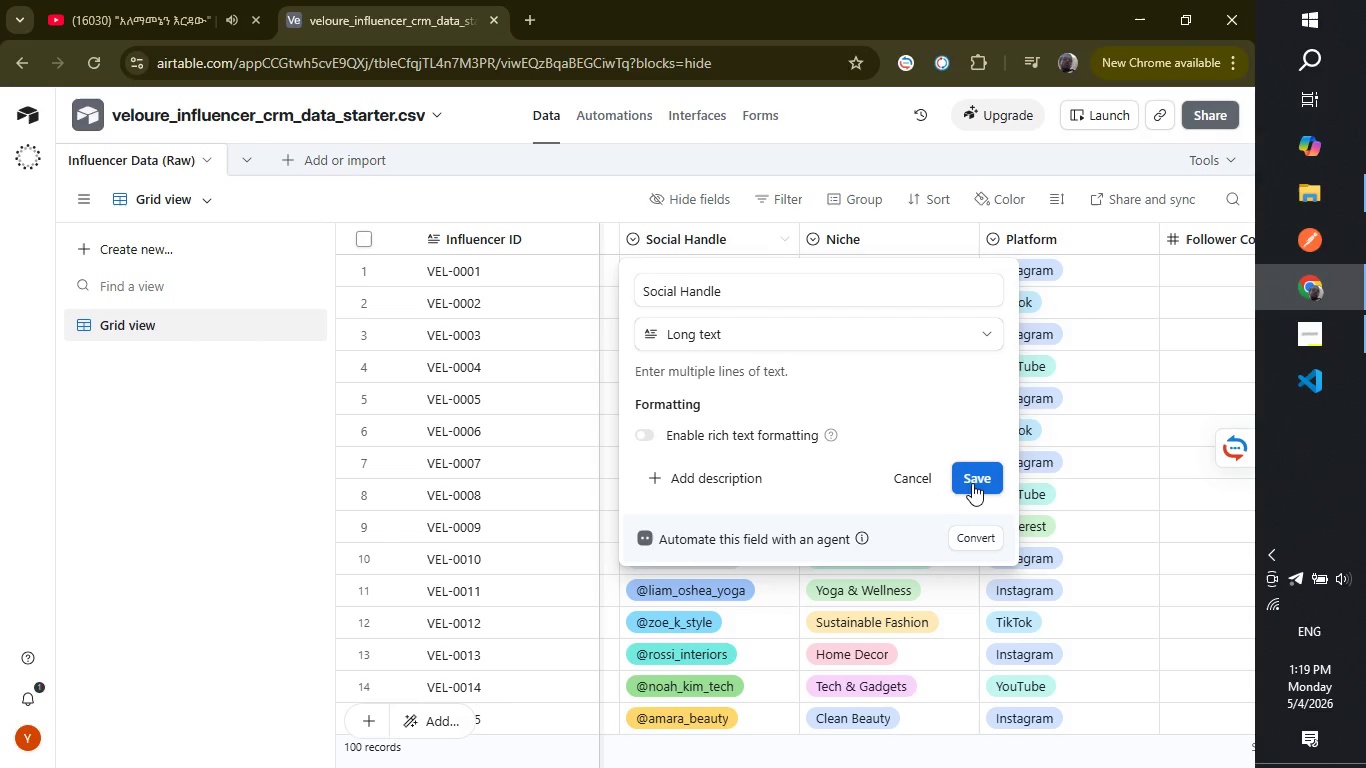 
left_click([972, 483])
 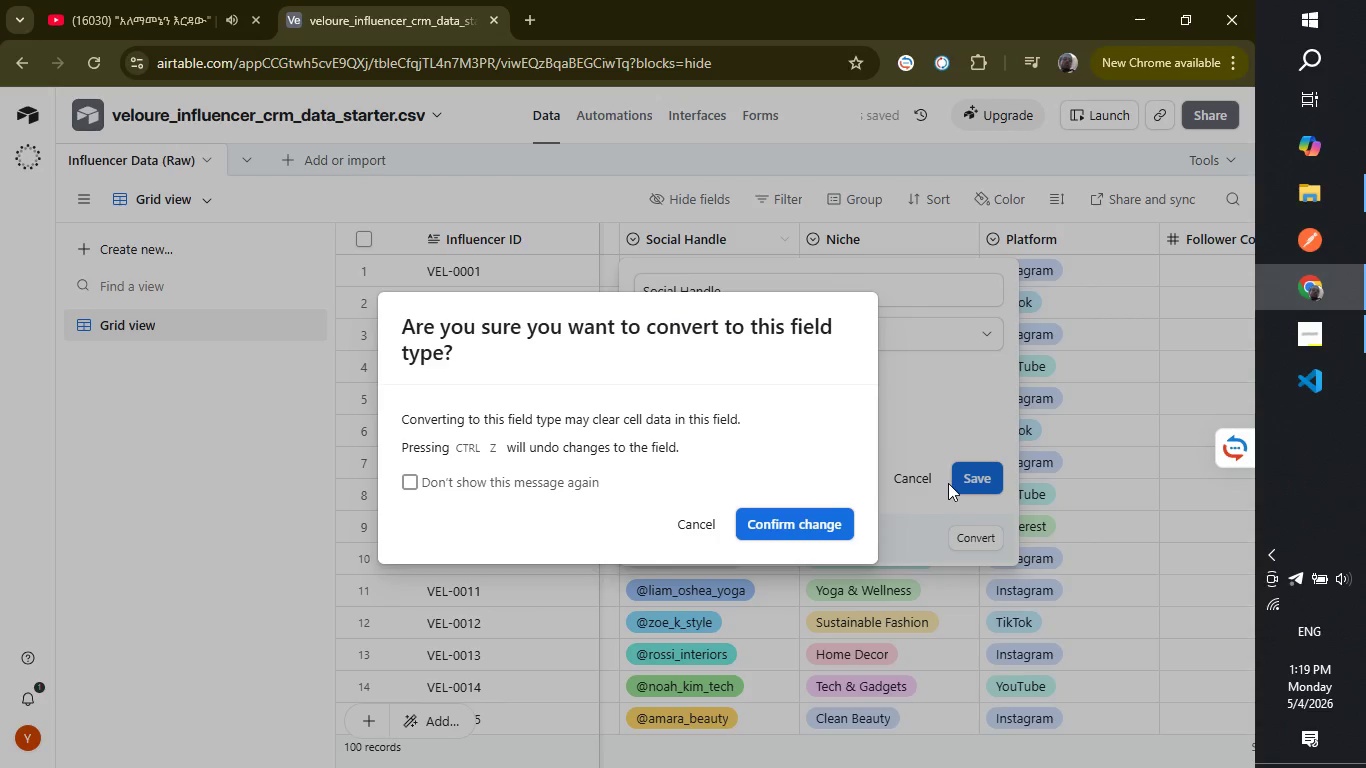 
left_click([797, 521])
 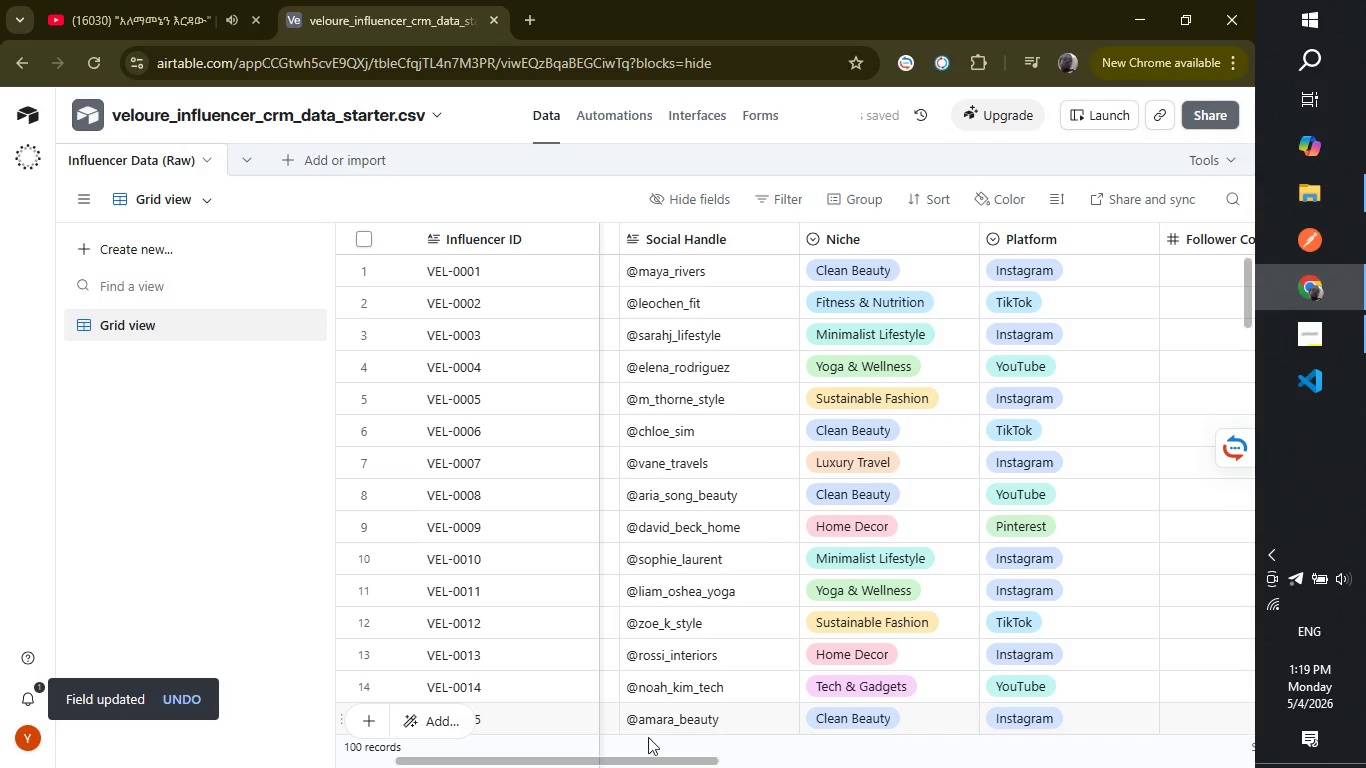 
left_click_drag(start_coordinate=[644, 763], to_coordinate=[656, 748])
 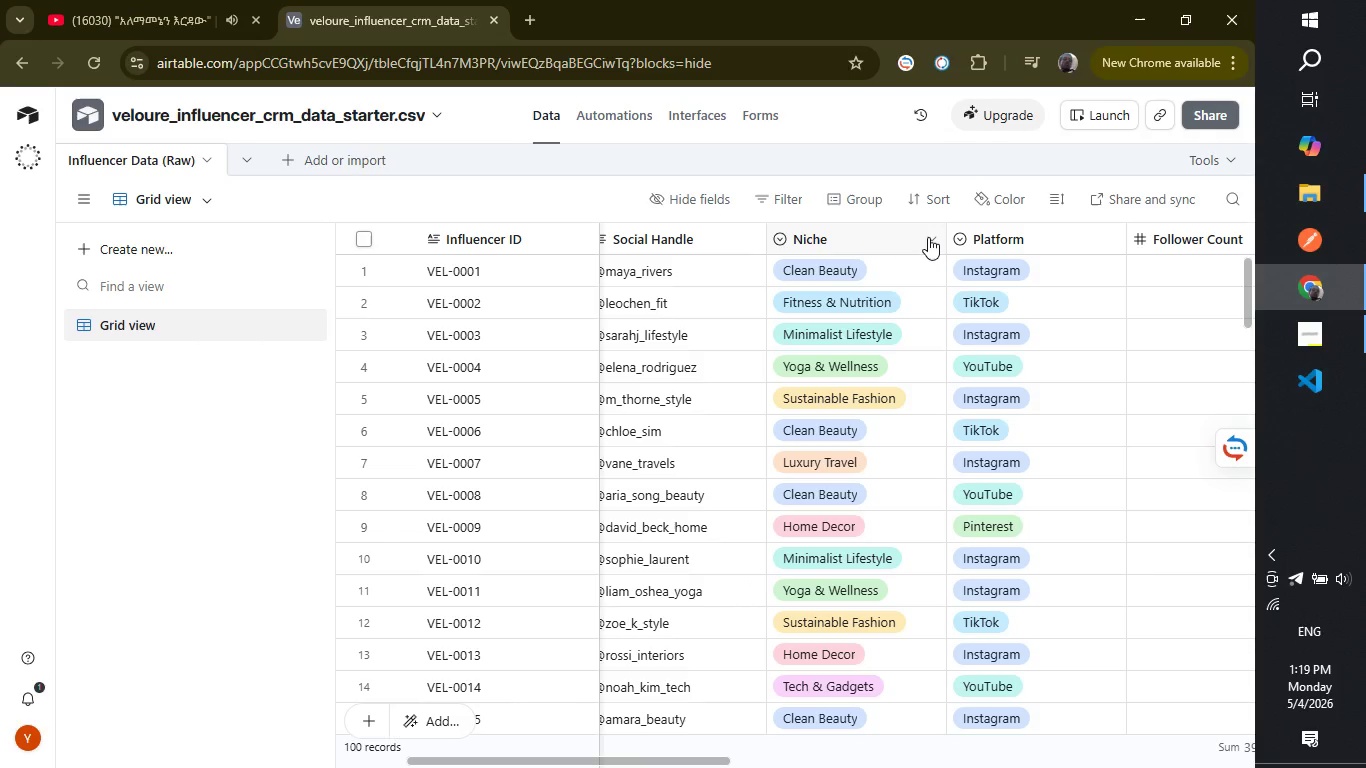 
wait(6.34)
 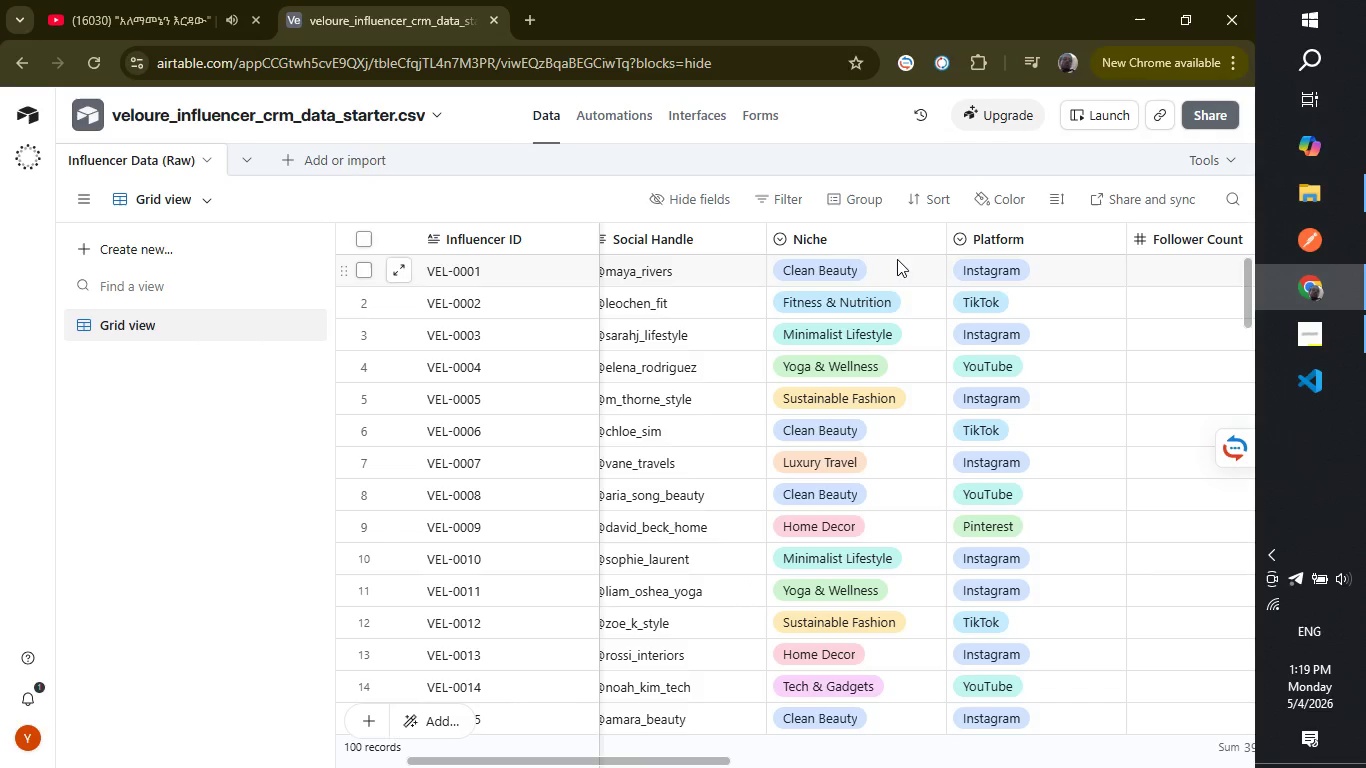 
left_click([163, 0])
 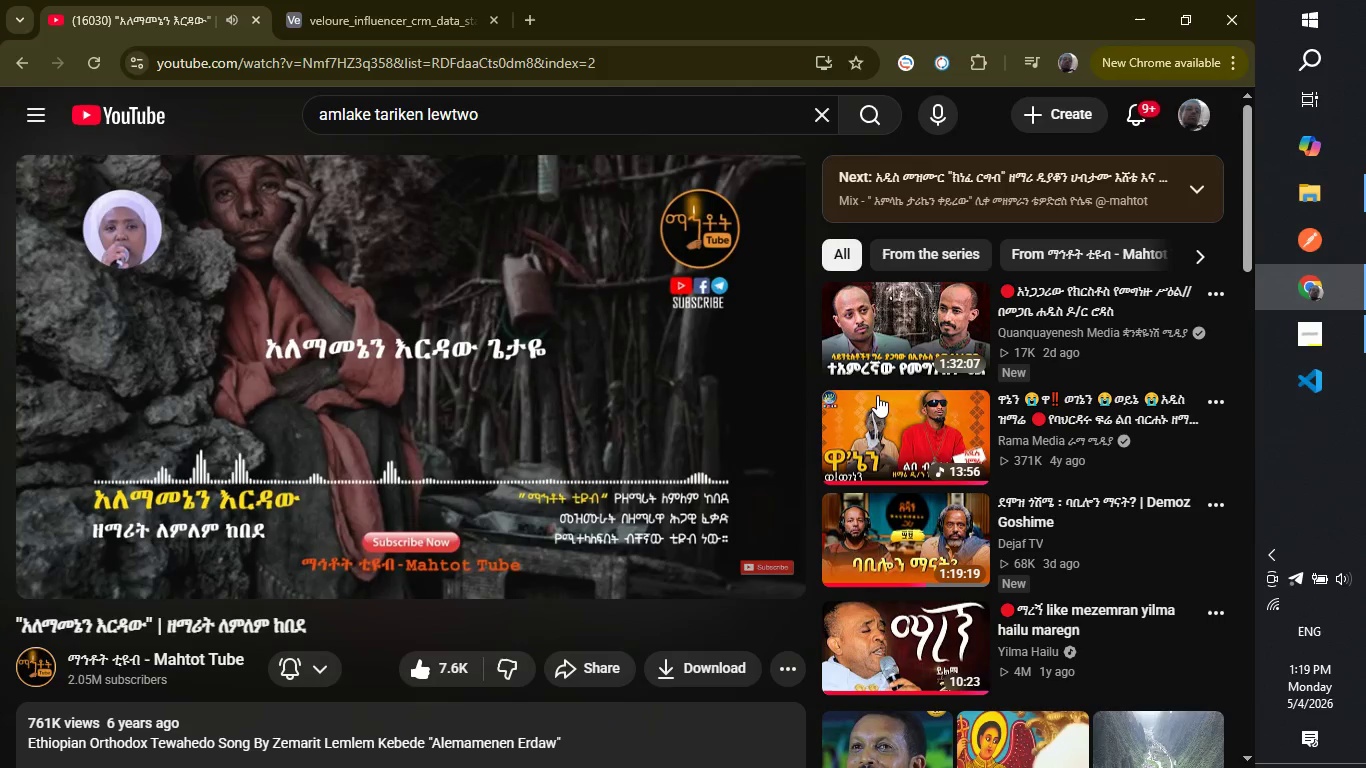 
wait(5.41)
 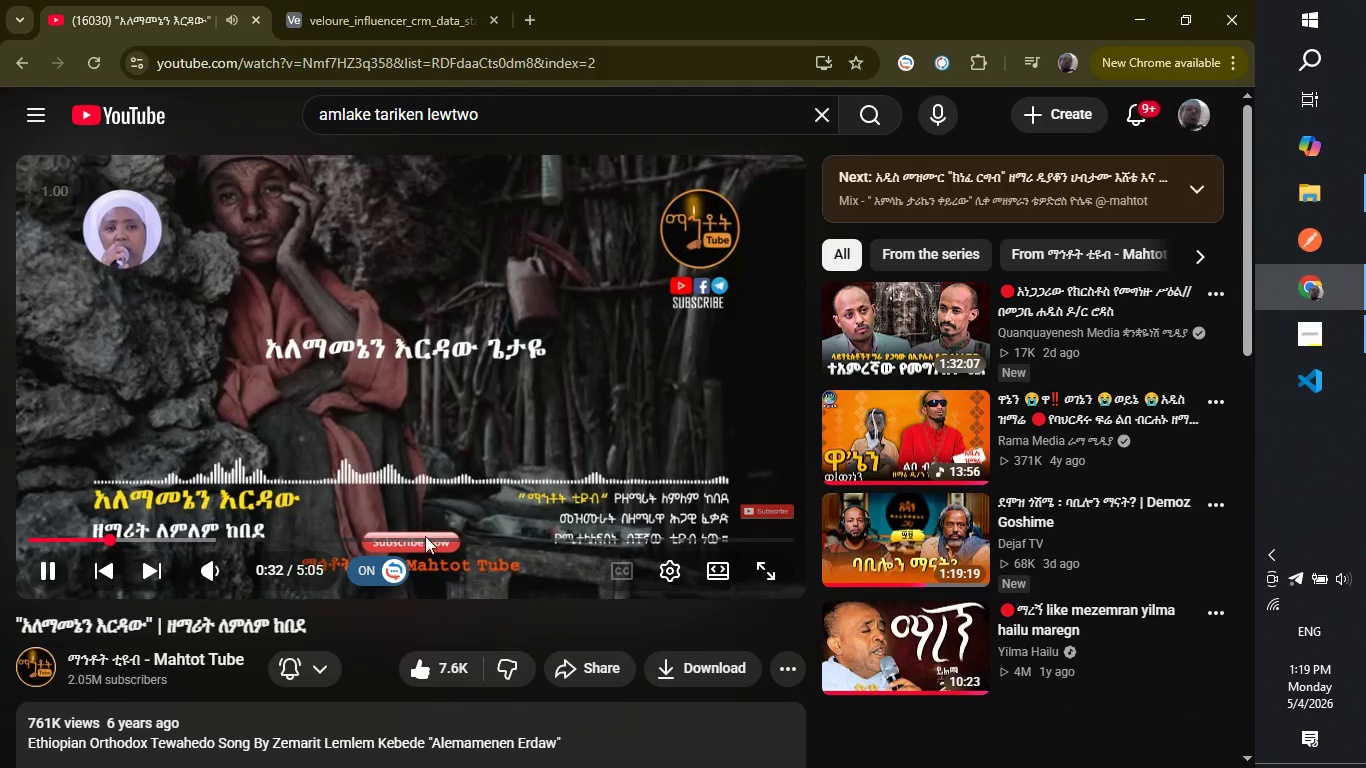 
left_click([934, 637])
 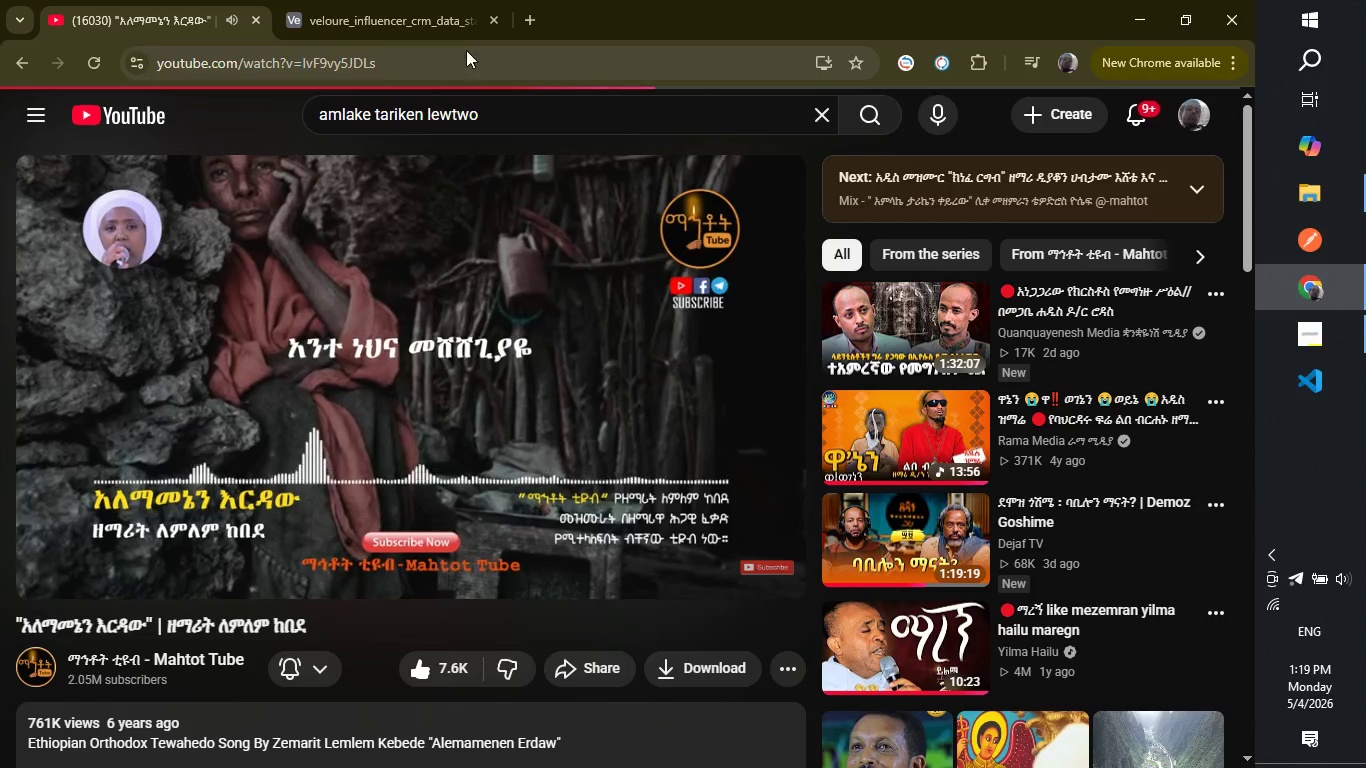 
left_click([407, 0])
 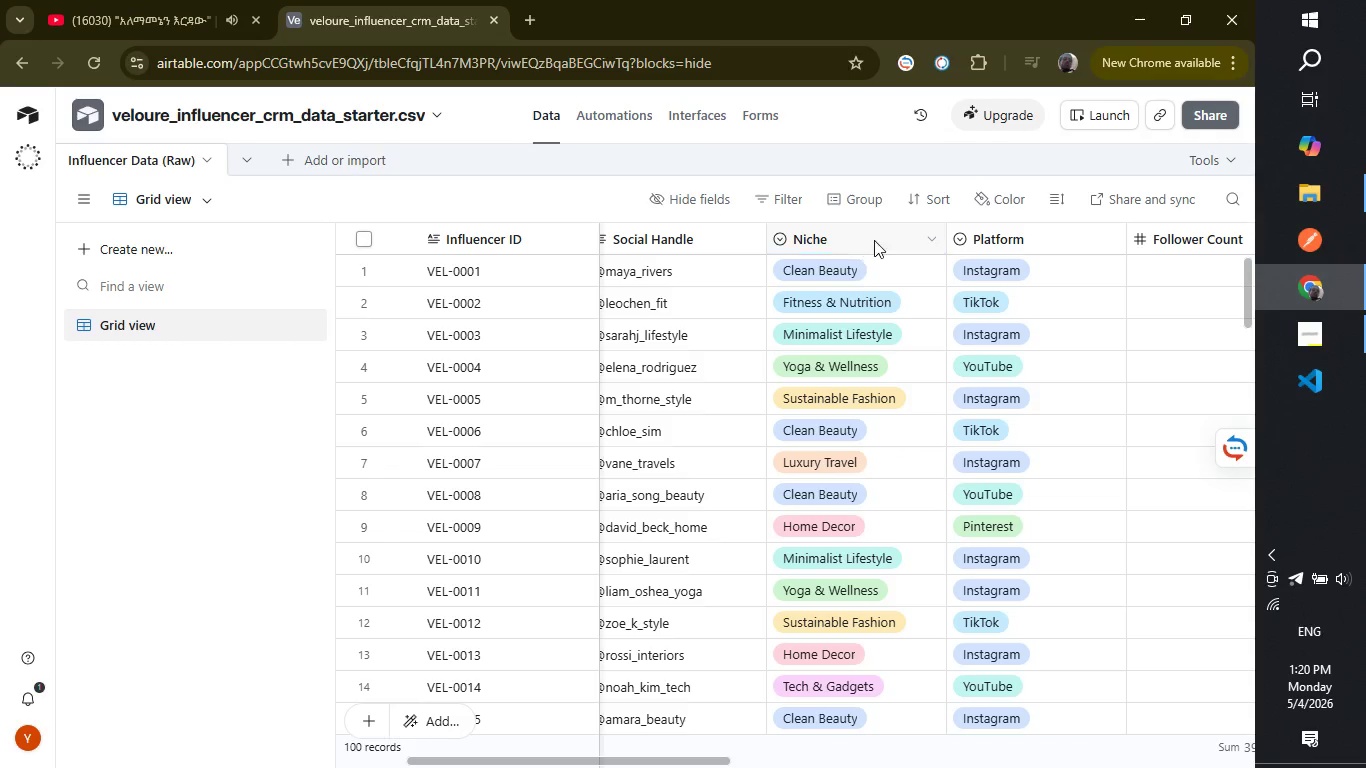 
right_click([875, 239])
 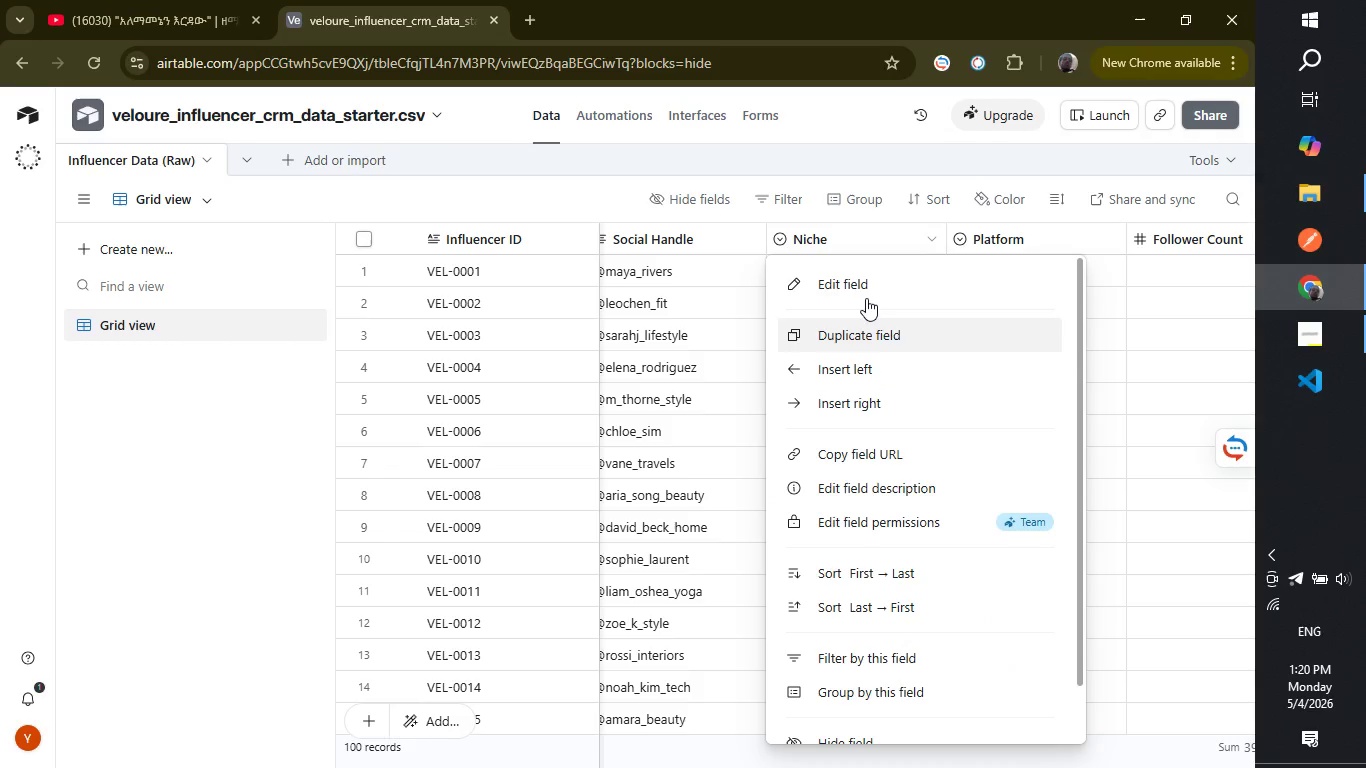 
left_click([867, 287])
 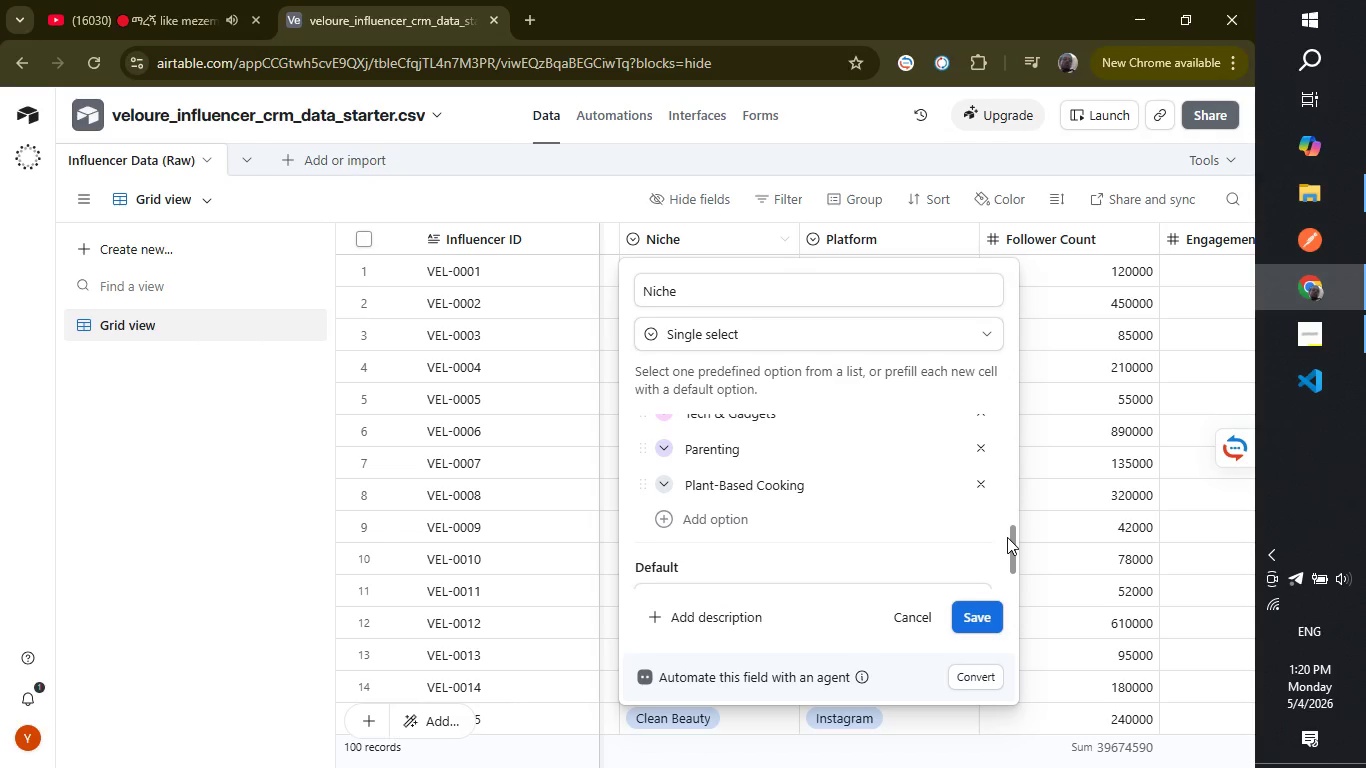 
wait(25.34)
 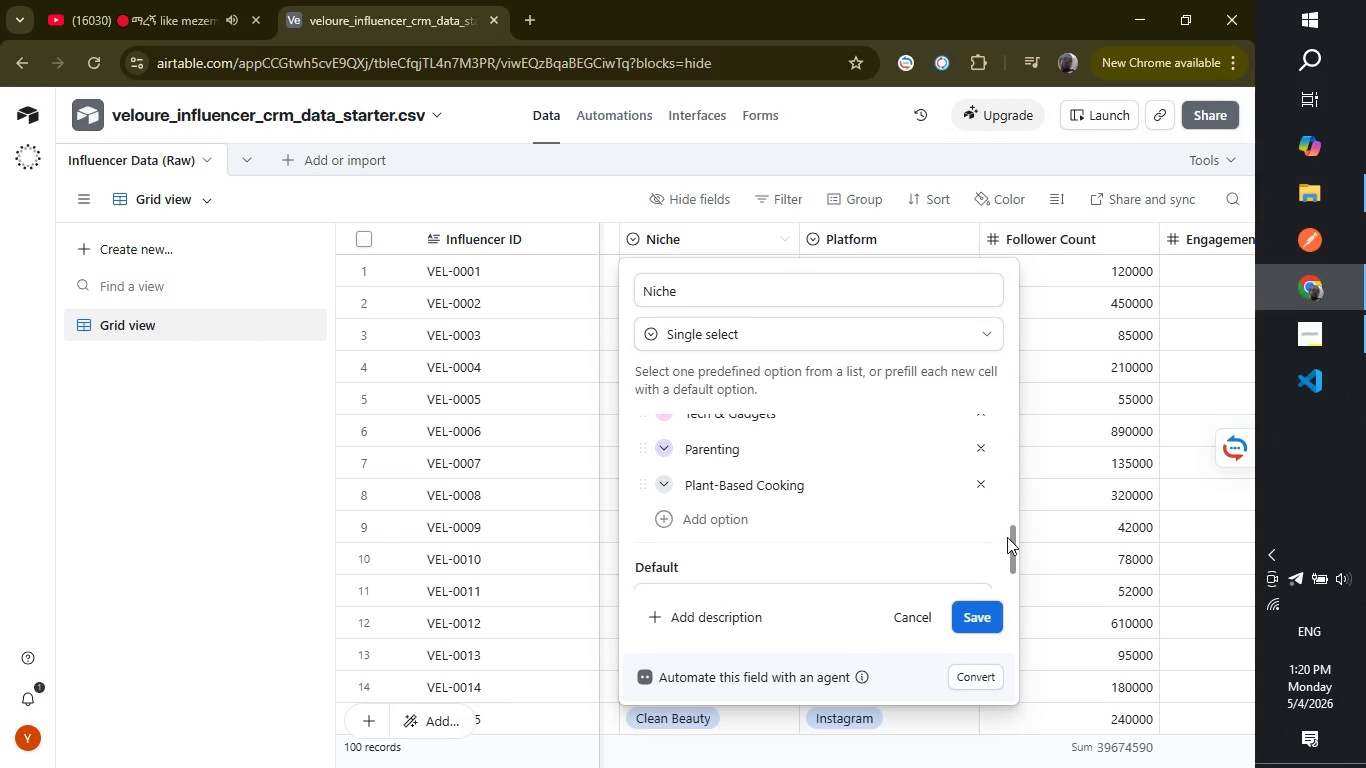 
left_click([977, 620])
 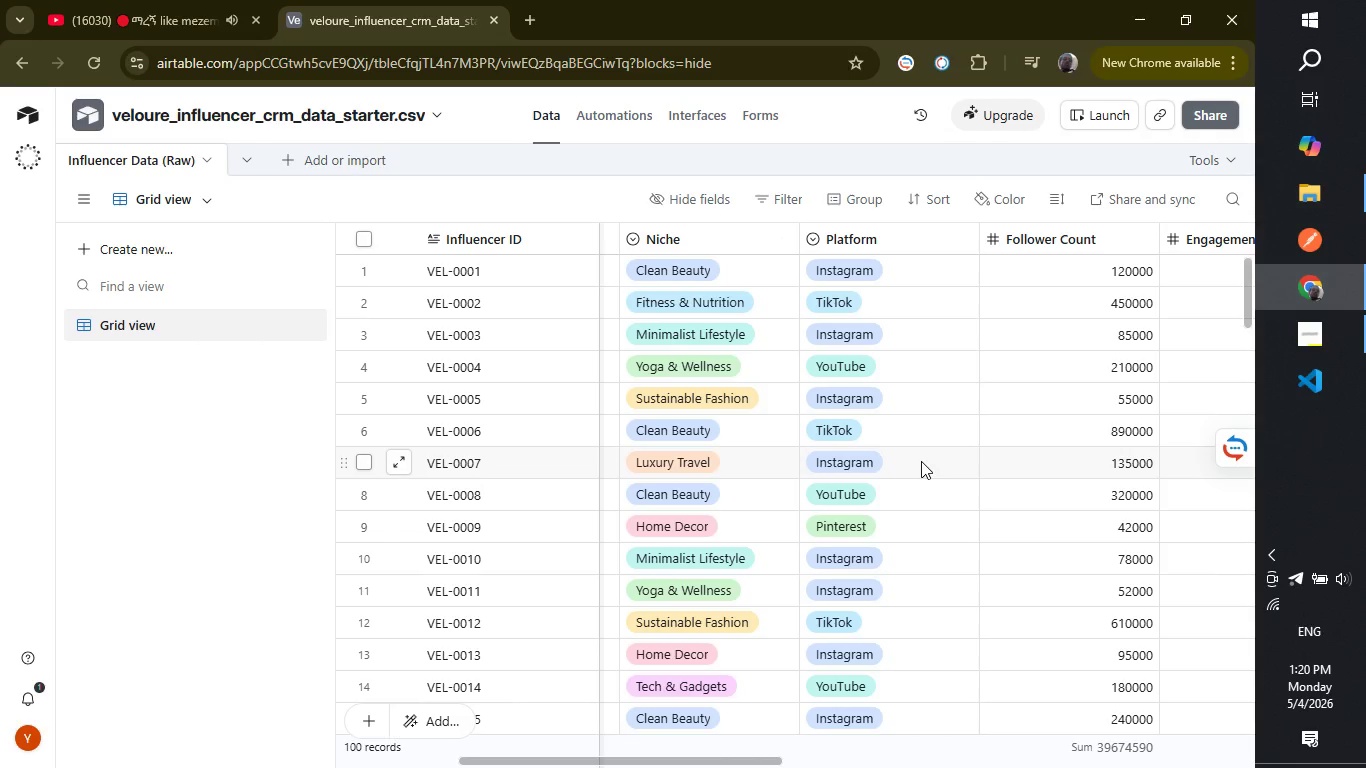 
wait(8.89)
 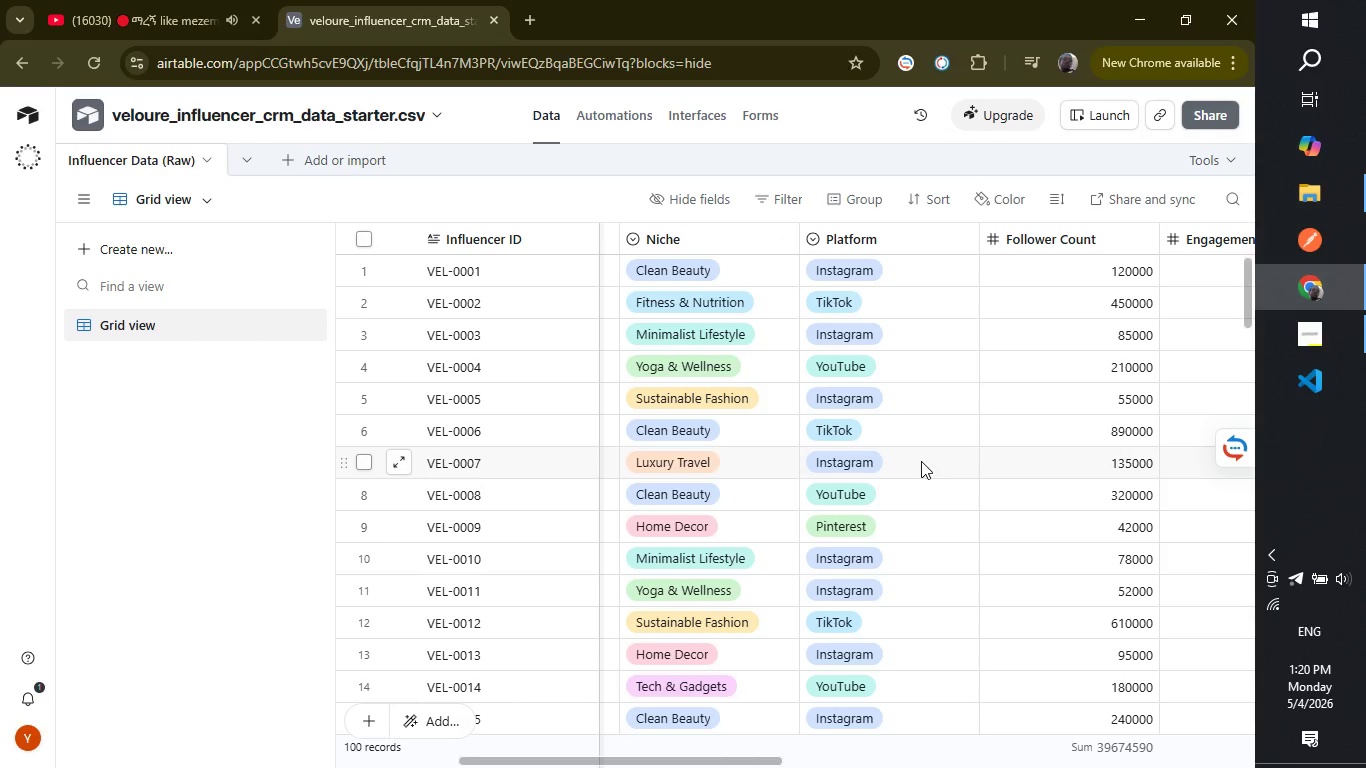 
left_click_drag(start_coordinate=[687, 757], to_coordinate=[821, 755])
 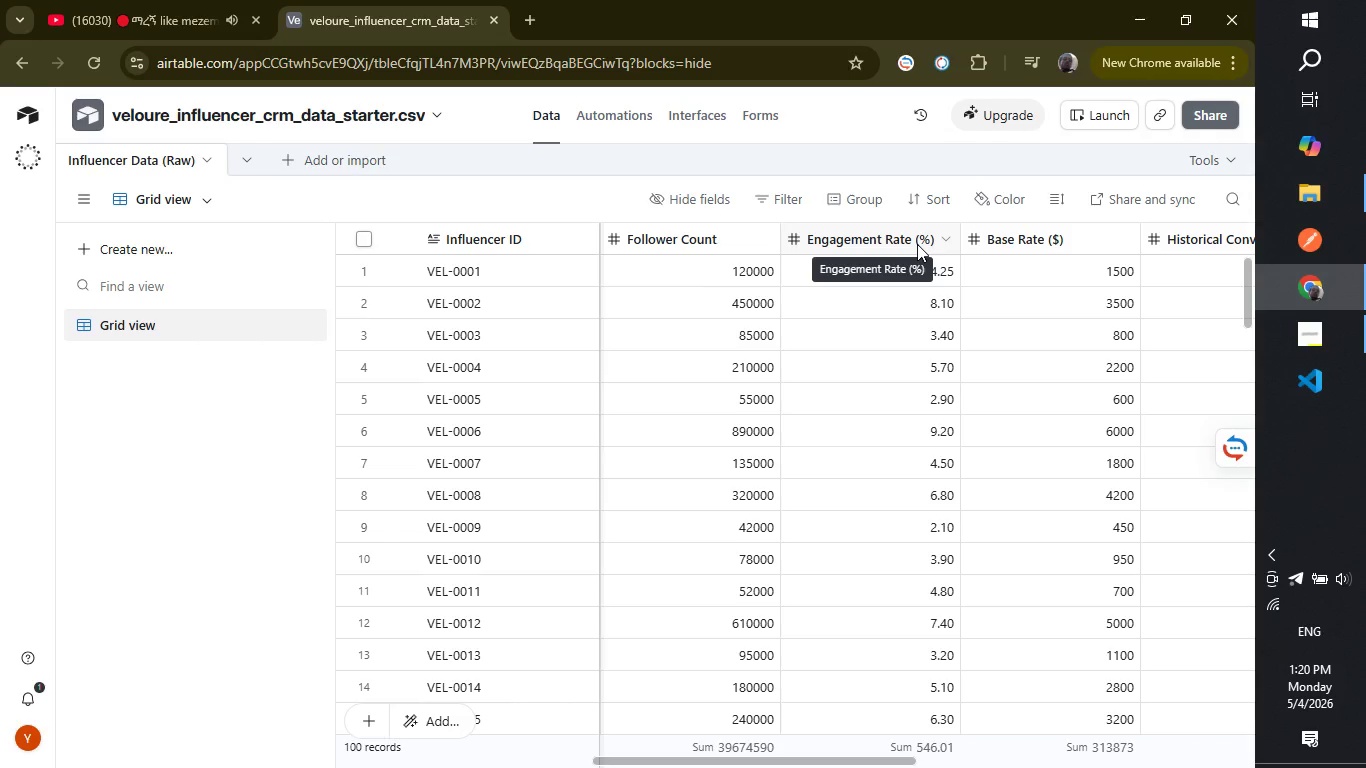 
wait(9.3)
 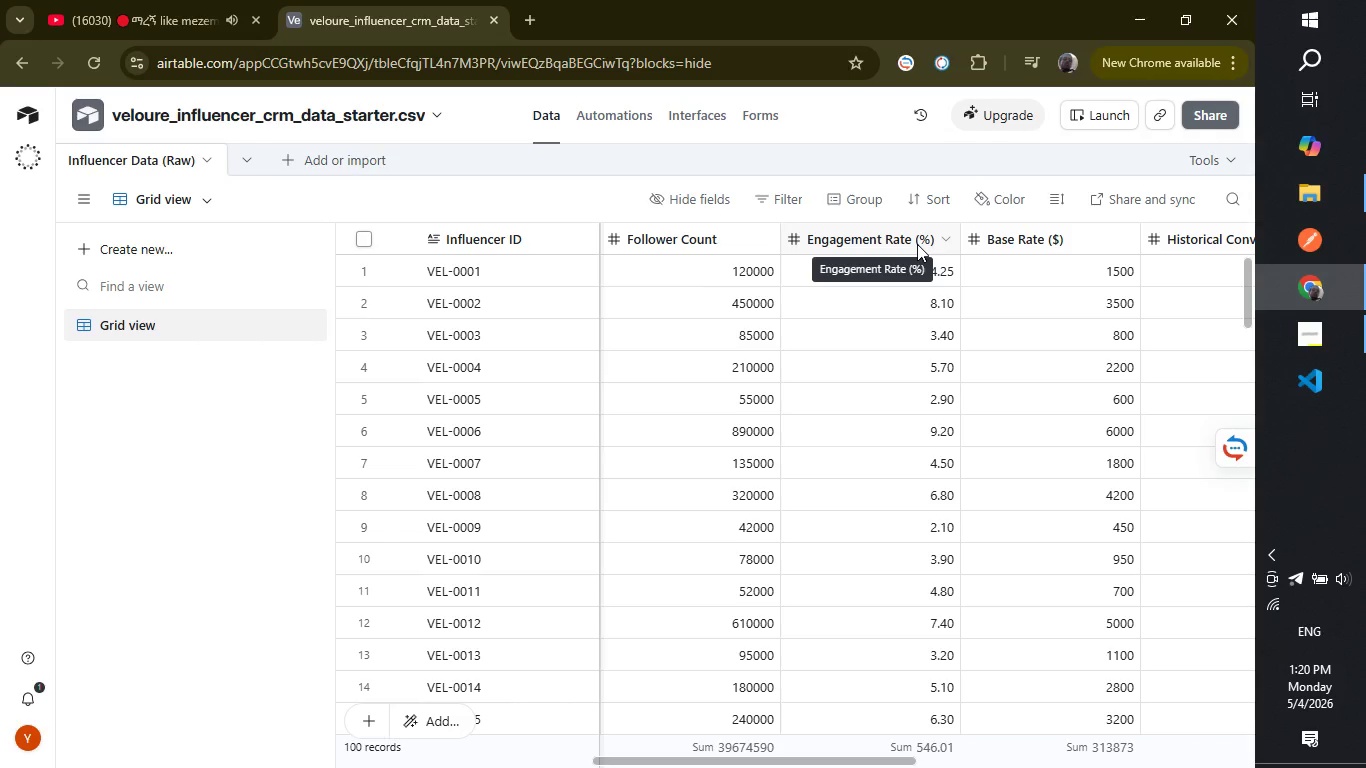 
right_click([917, 244])
 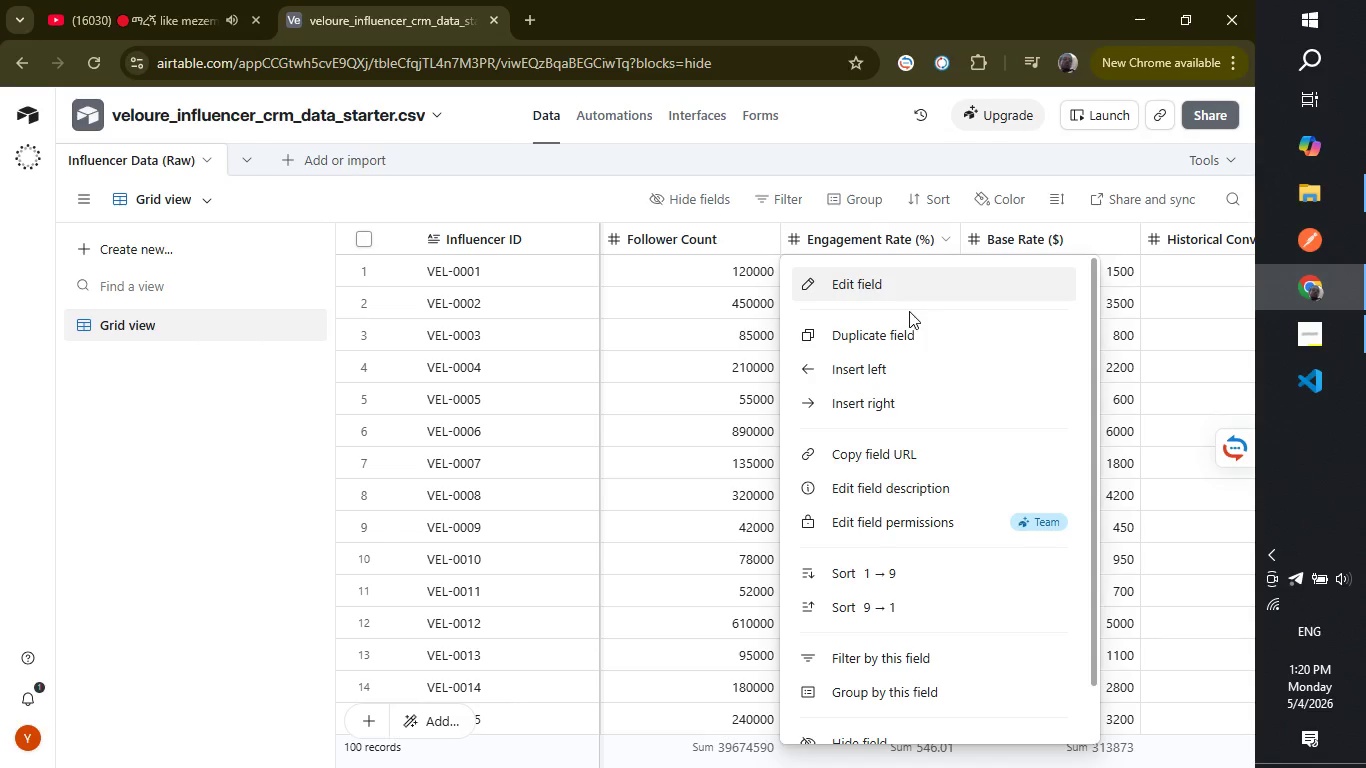 
left_click([906, 296])
 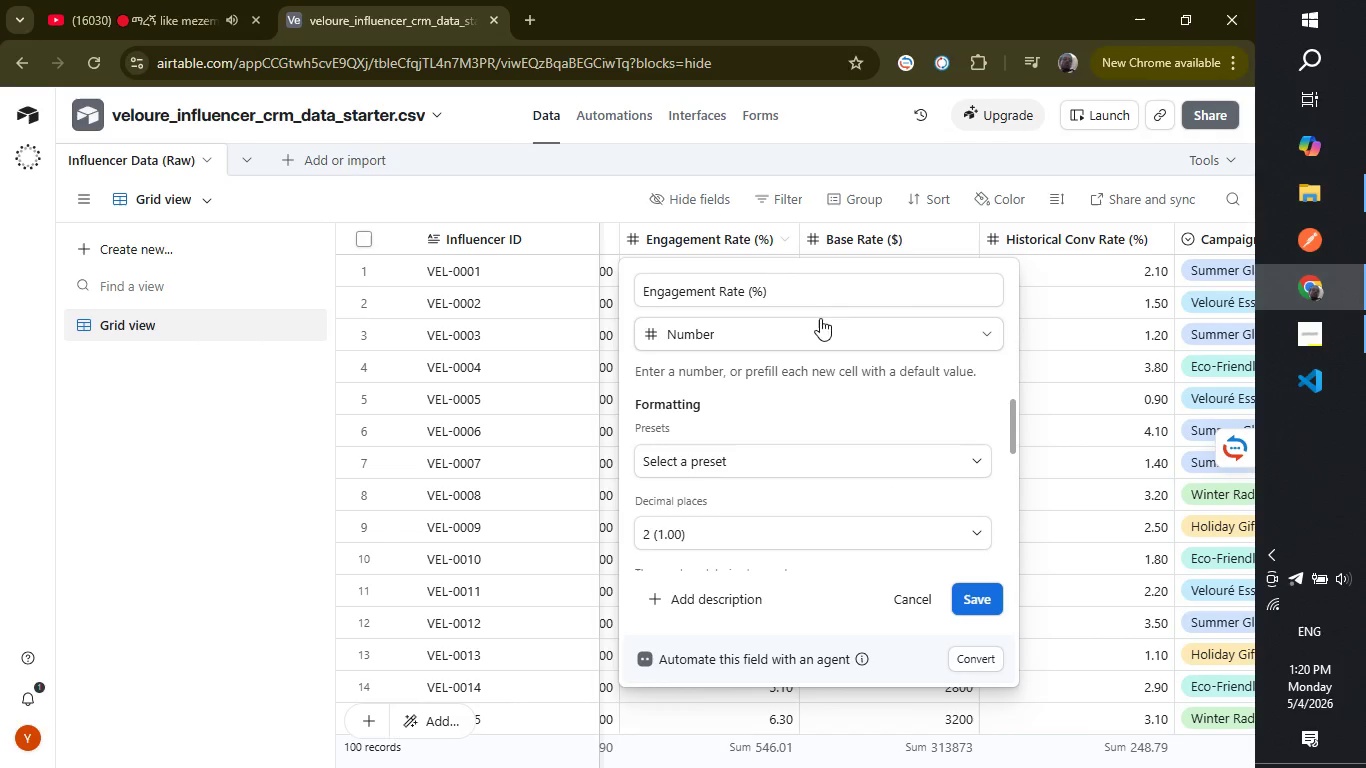 
left_click([818, 341])
 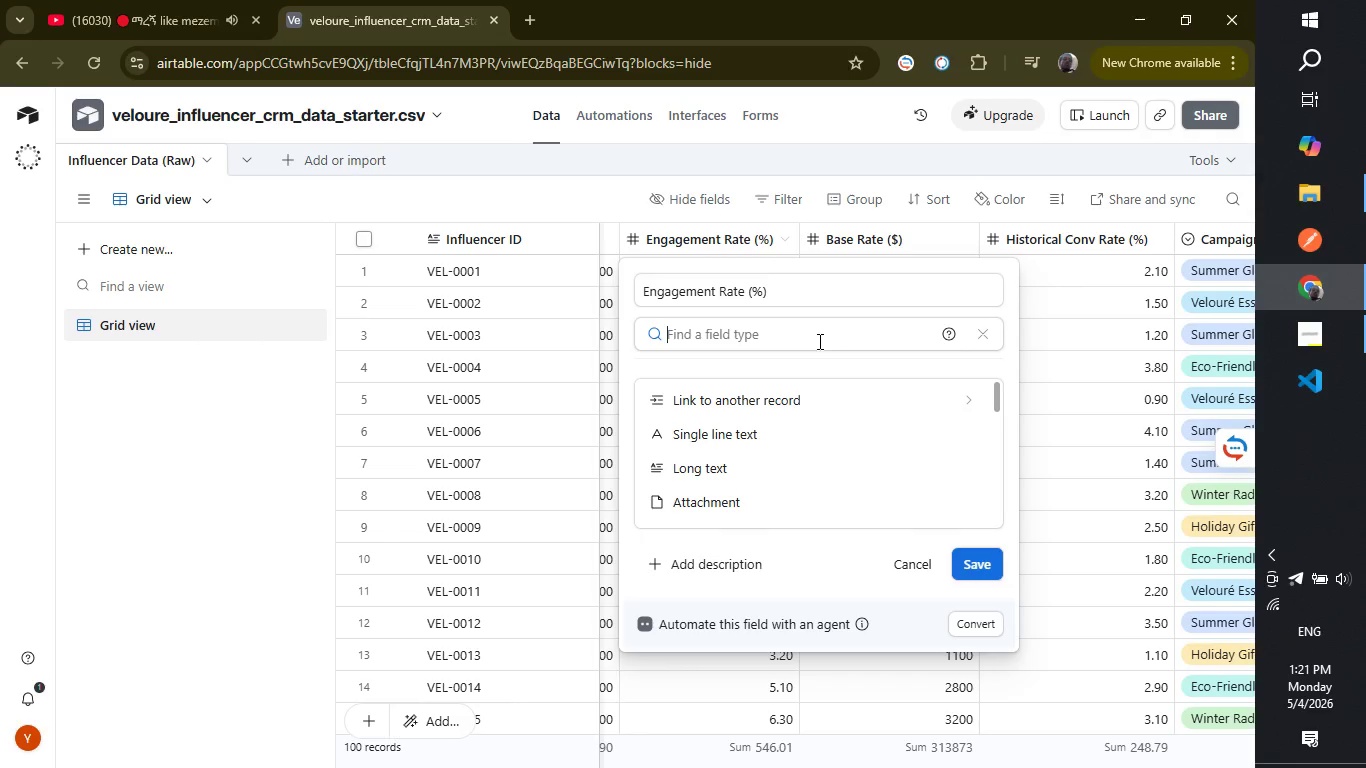 
type(pe)
 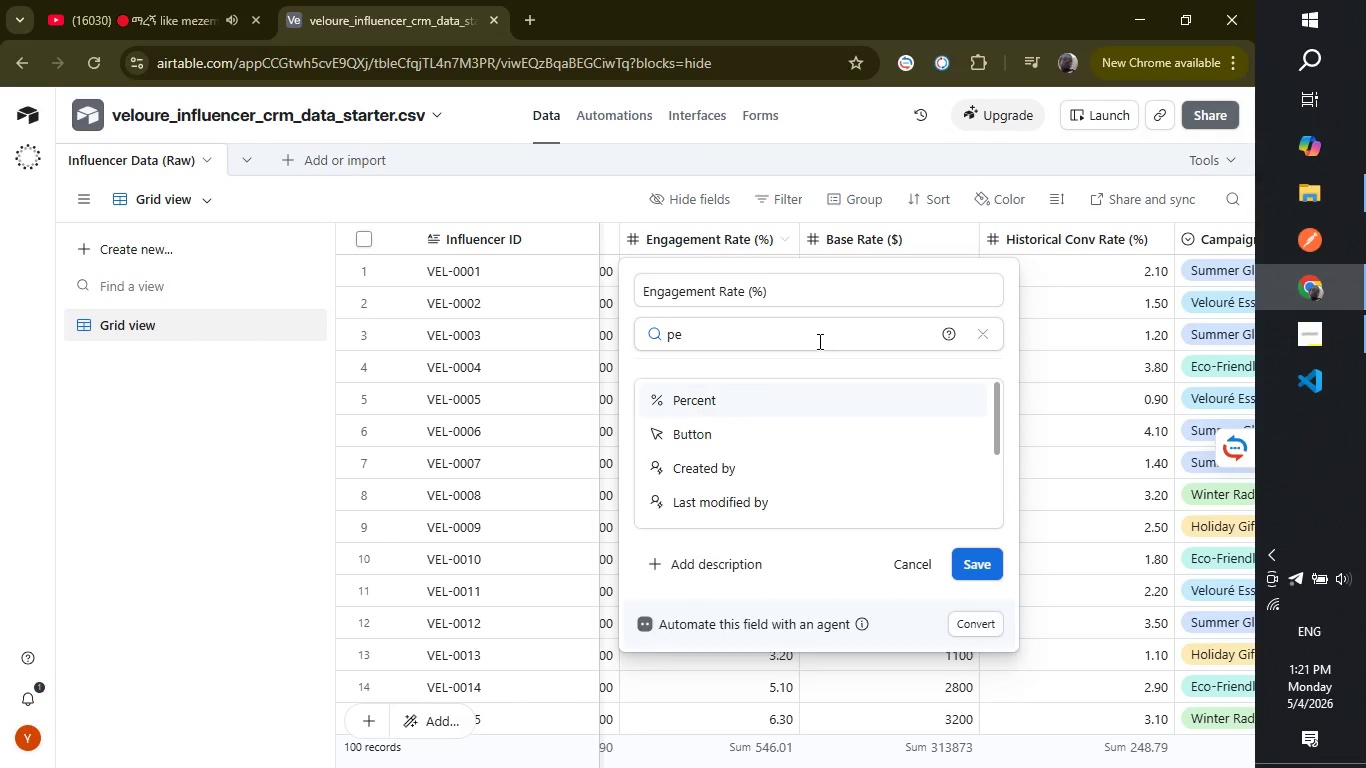 
key(Enter)
 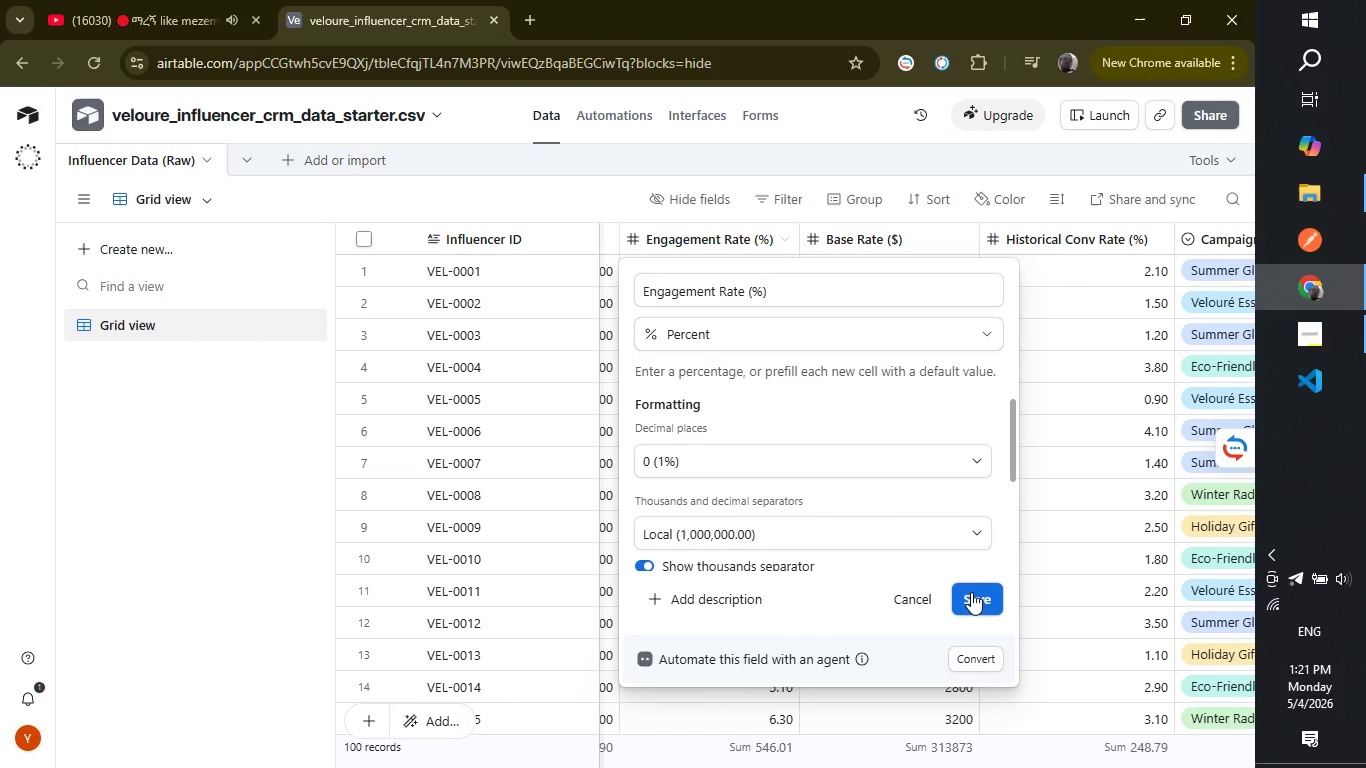 
wait(6.25)
 